 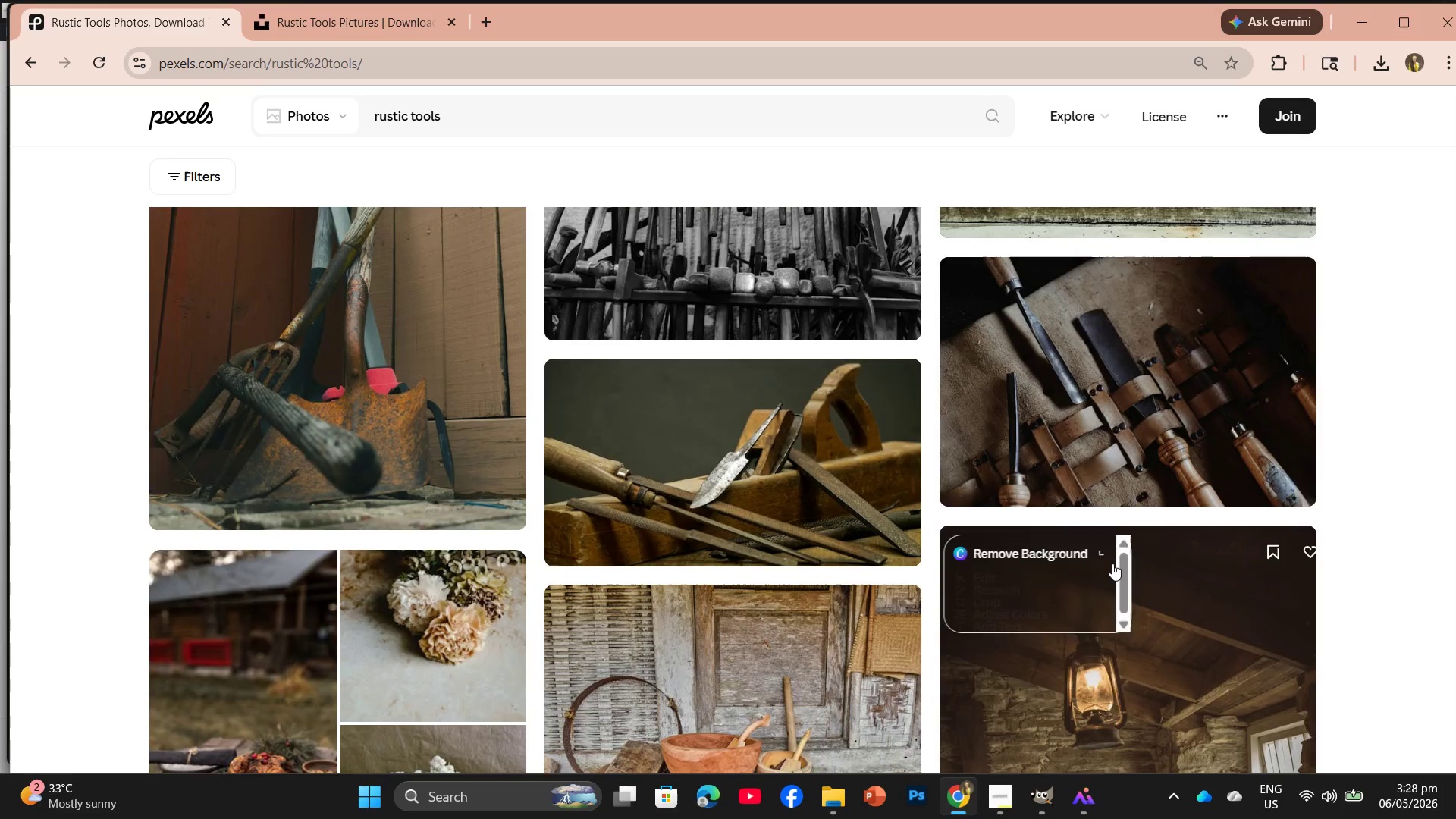 
scroll: coordinate [748, 545], scroll_direction: down, amount: 18.0
 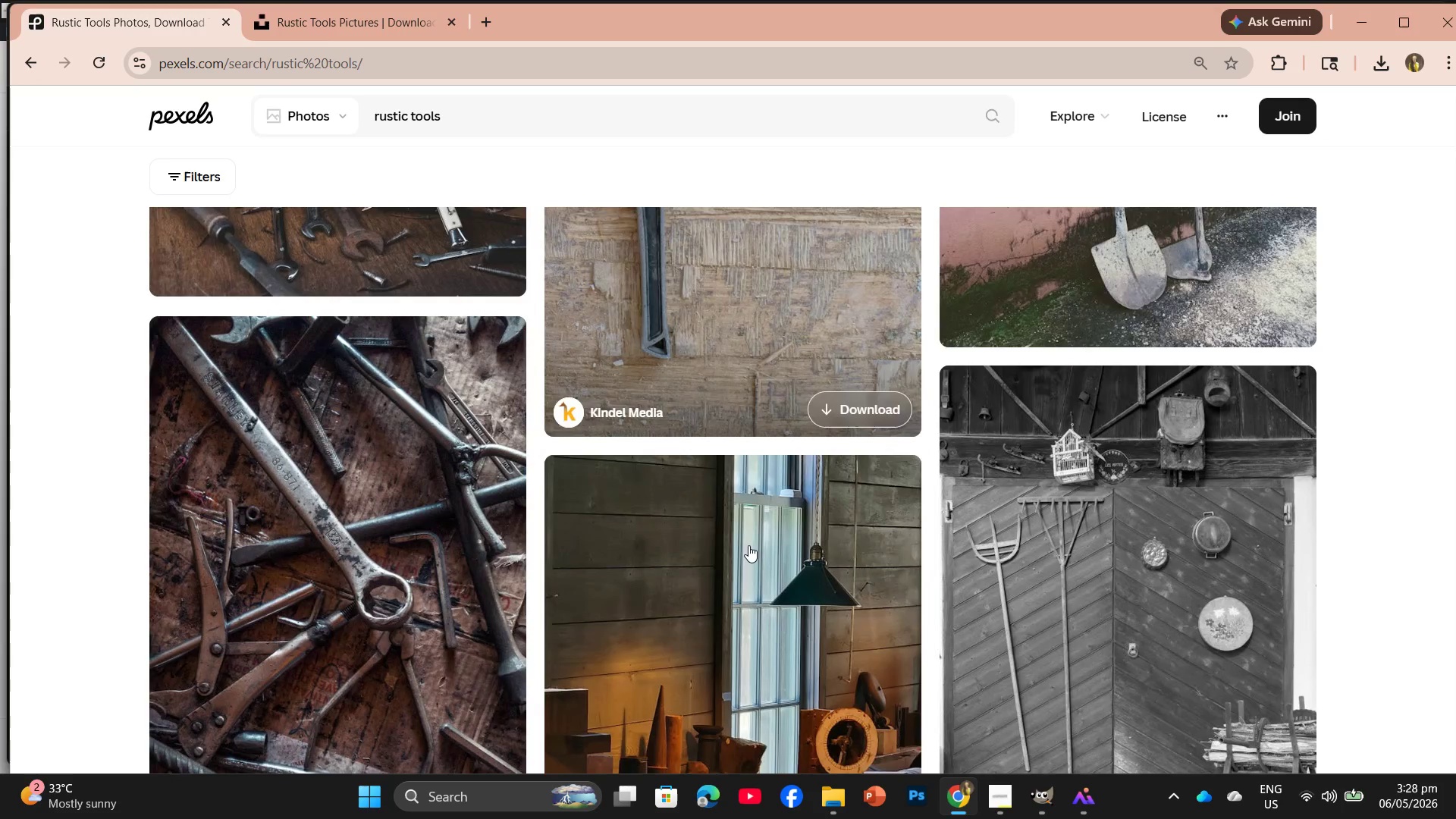 
scroll: coordinate [974, 595], scroll_direction: down, amount: 6.0
 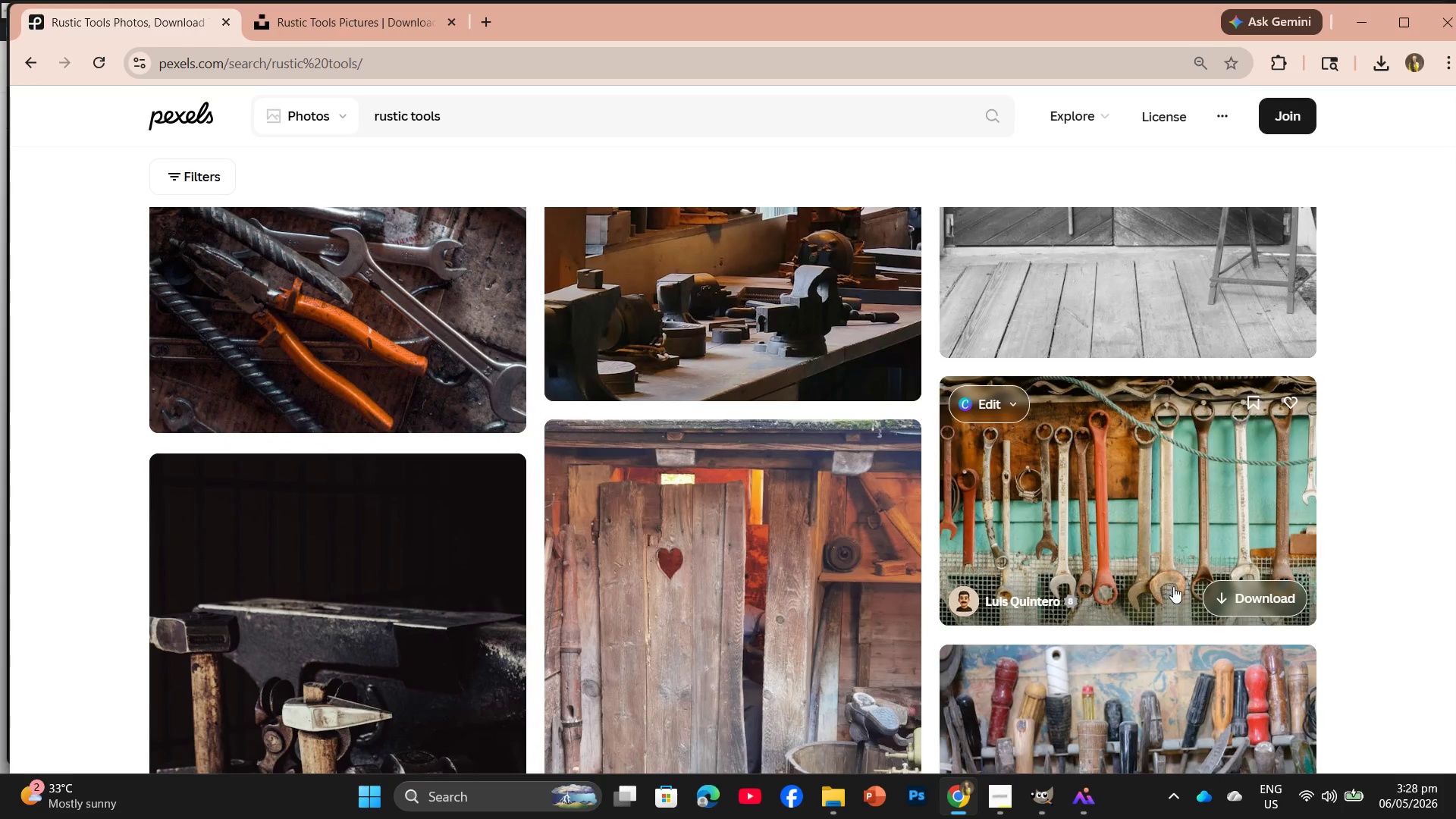 
left_click([1222, 592])
 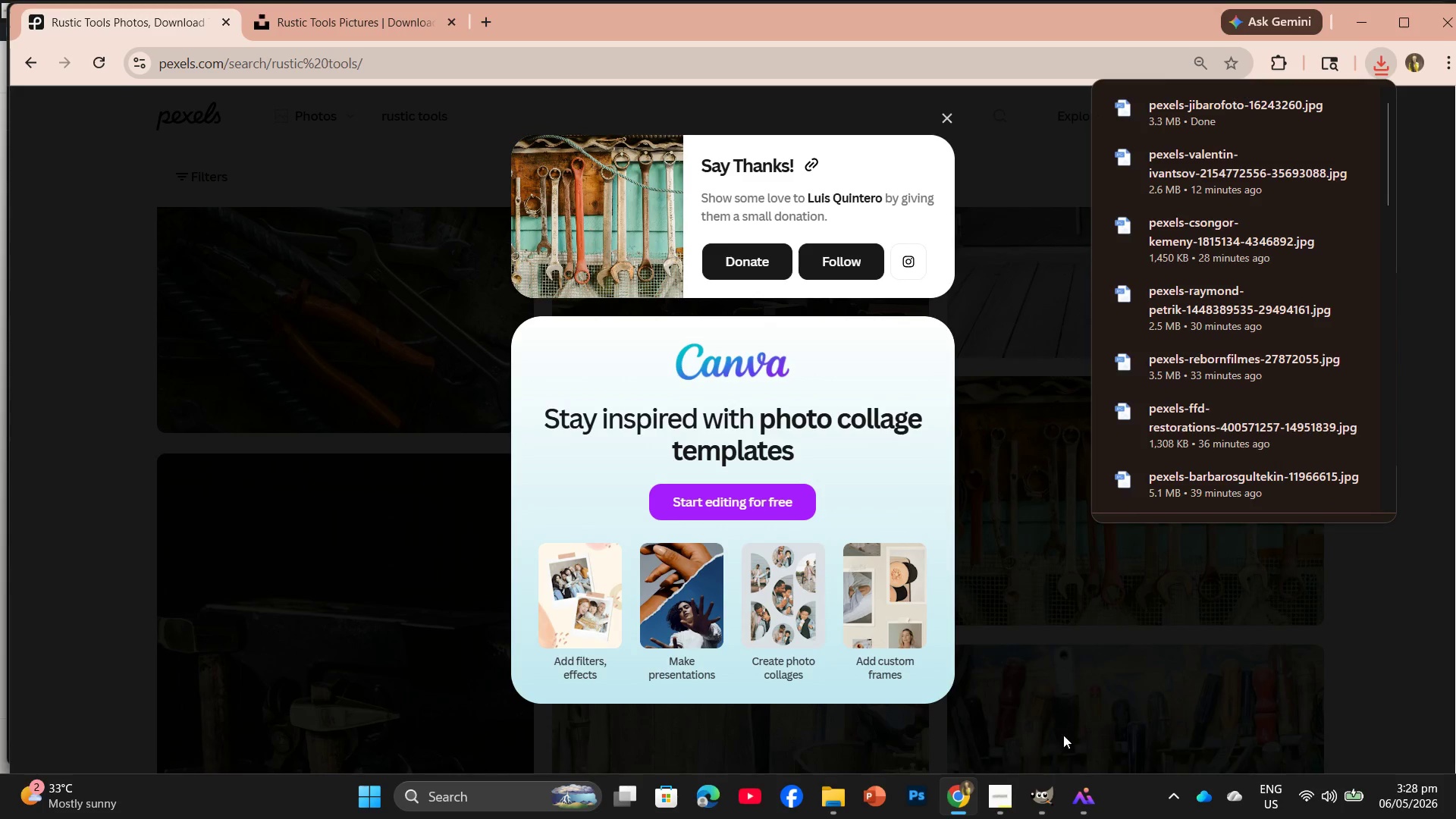 
left_click([825, 799])
 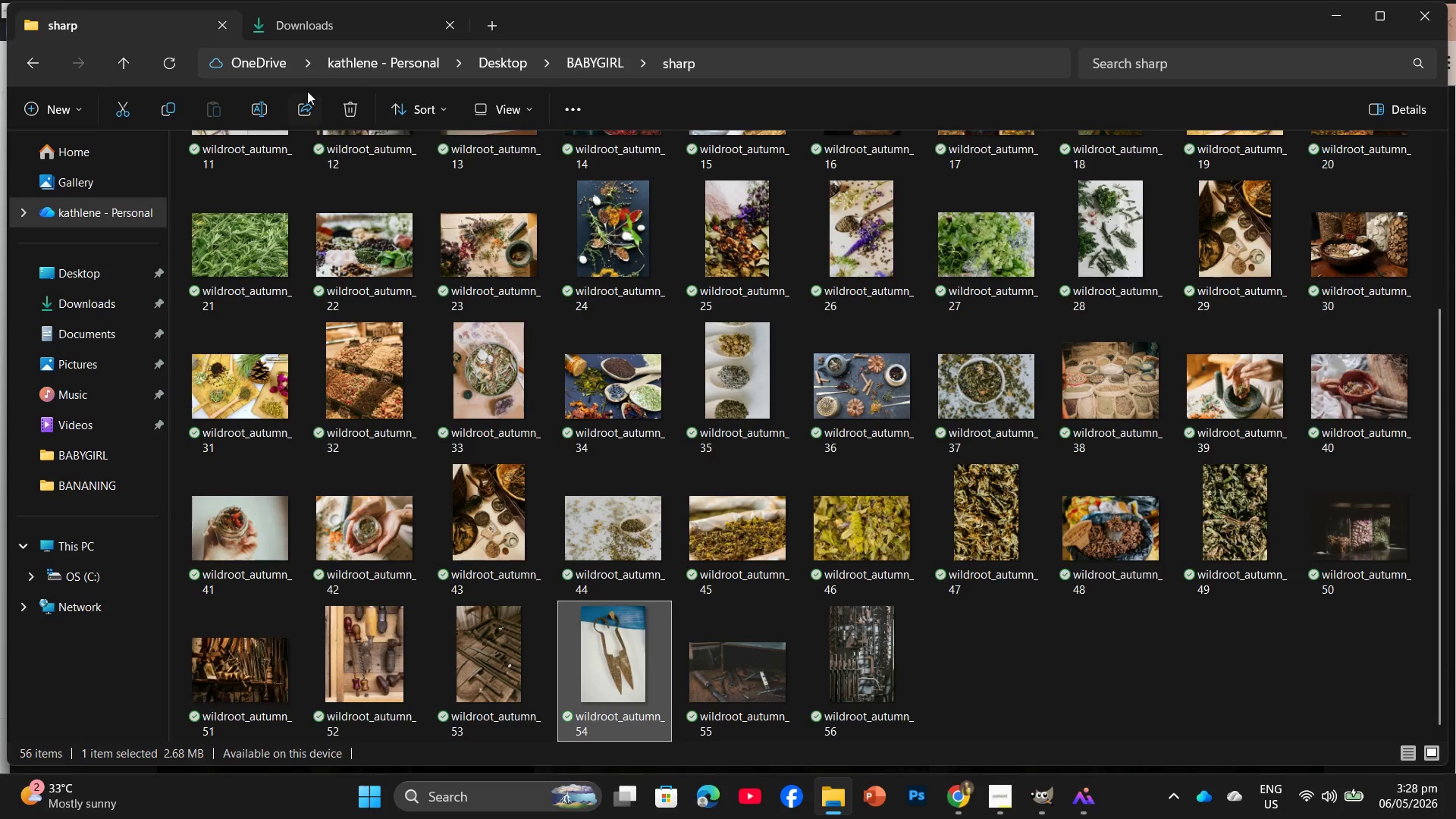 
left_click([333, 25])
 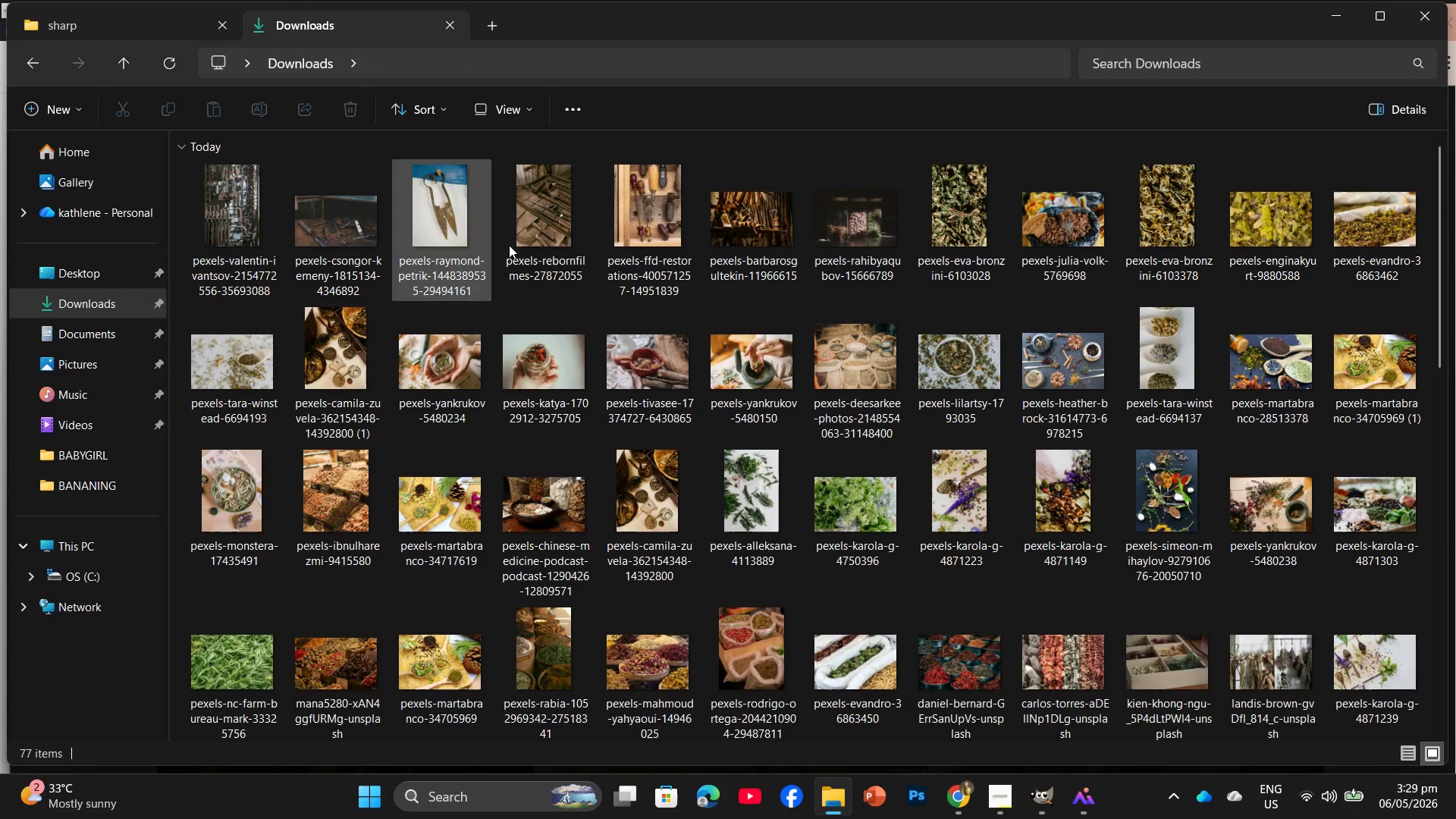 
scroll: coordinate [491, 260], scroll_direction: up, amount: 9.0
 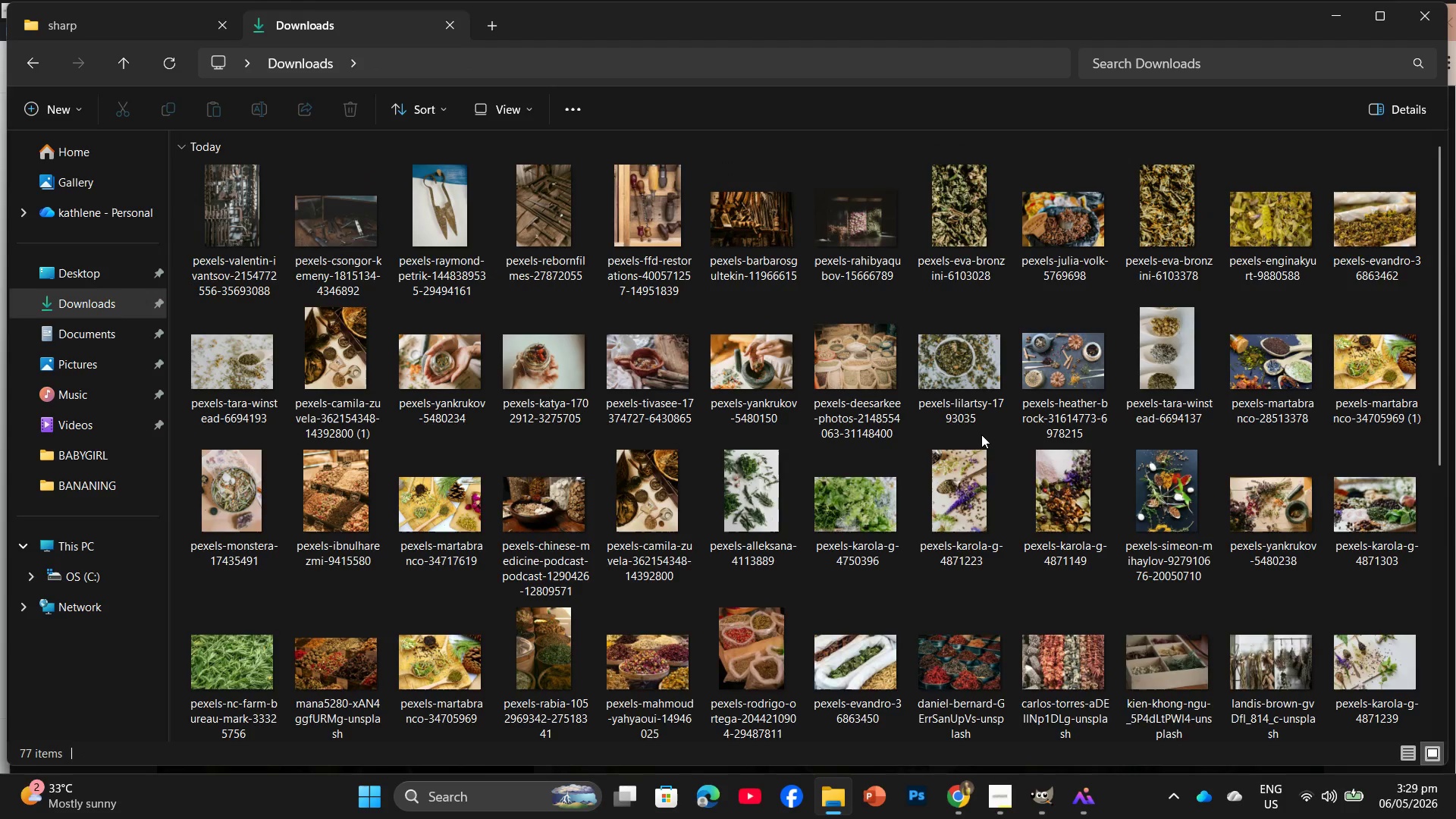 
scroll: coordinate [984, 436], scroll_direction: down, amount: 2.0
 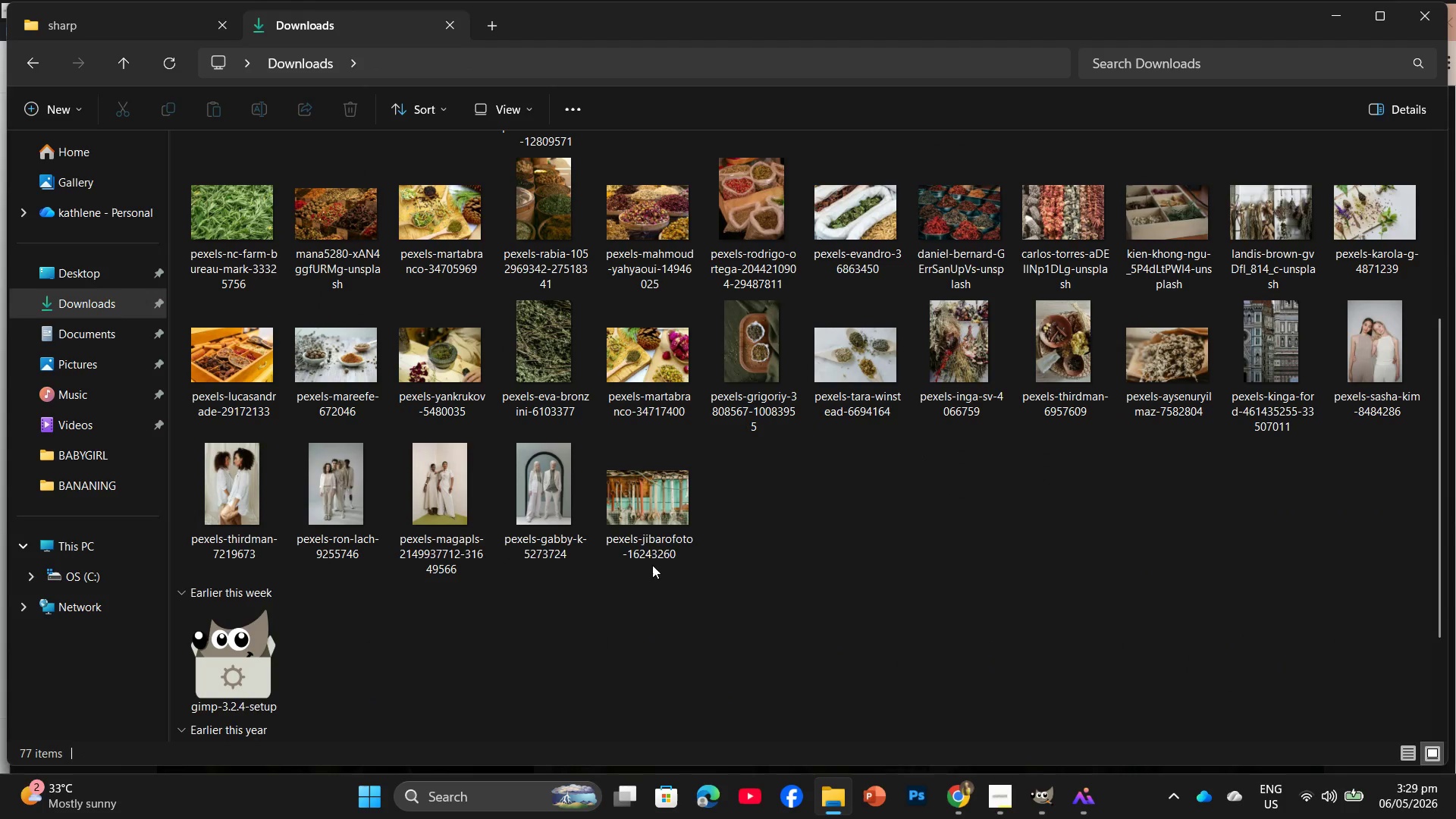 
left_click_drag(start_coordinate=[649, 503], to_coordinate=[314, 68])
 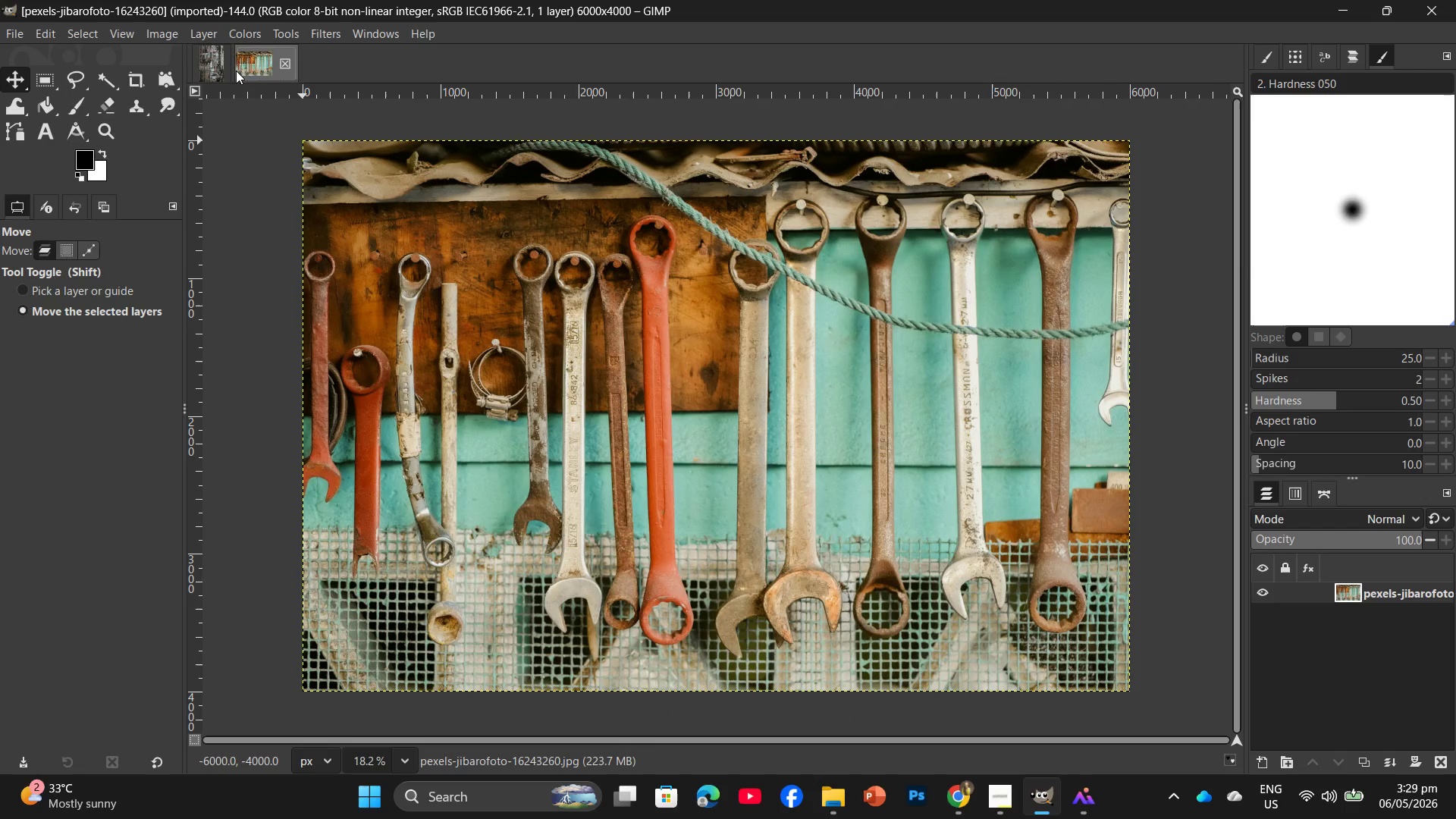 
left_click([209, 56])
 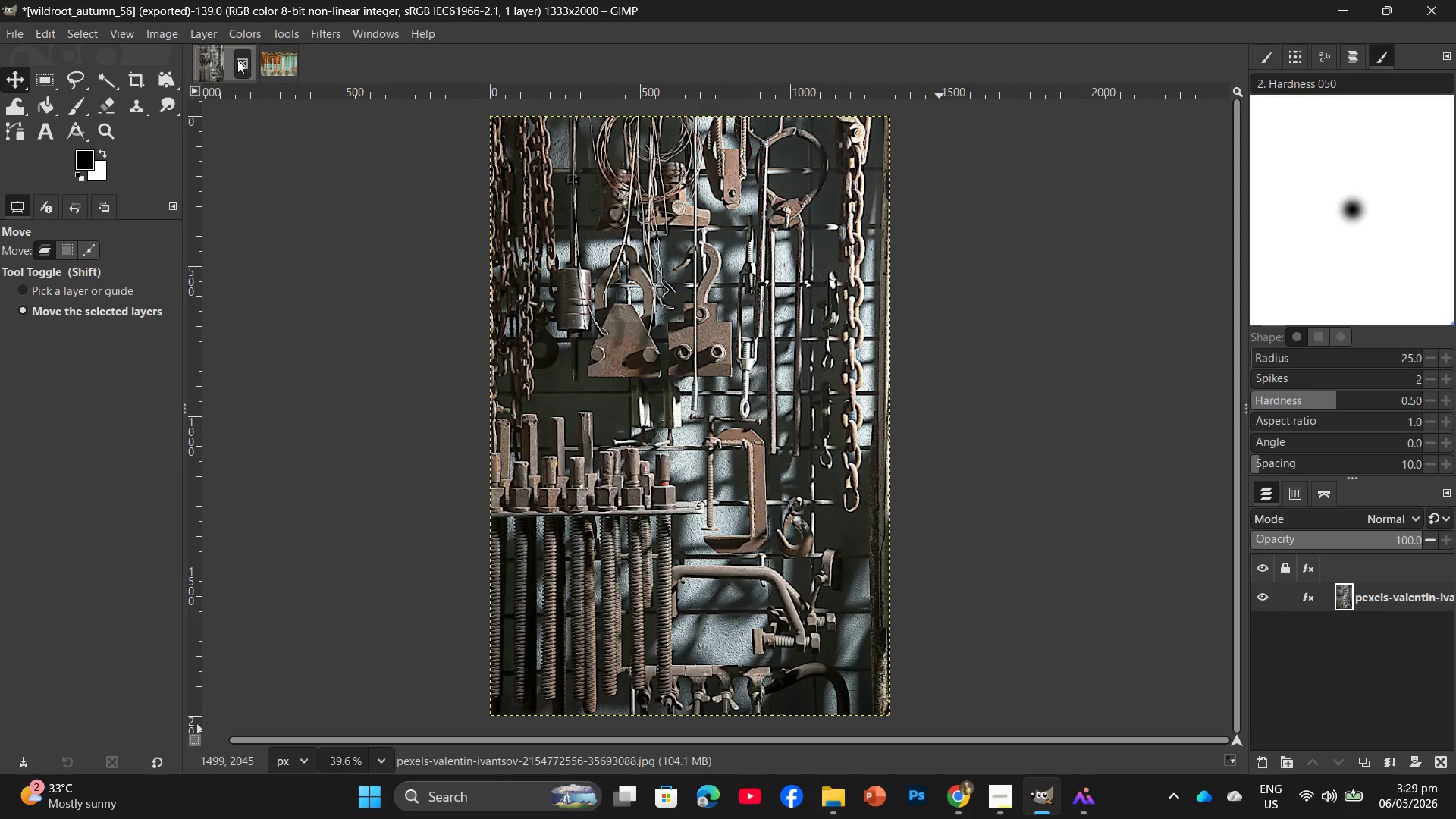 
left_click([236, 60])
 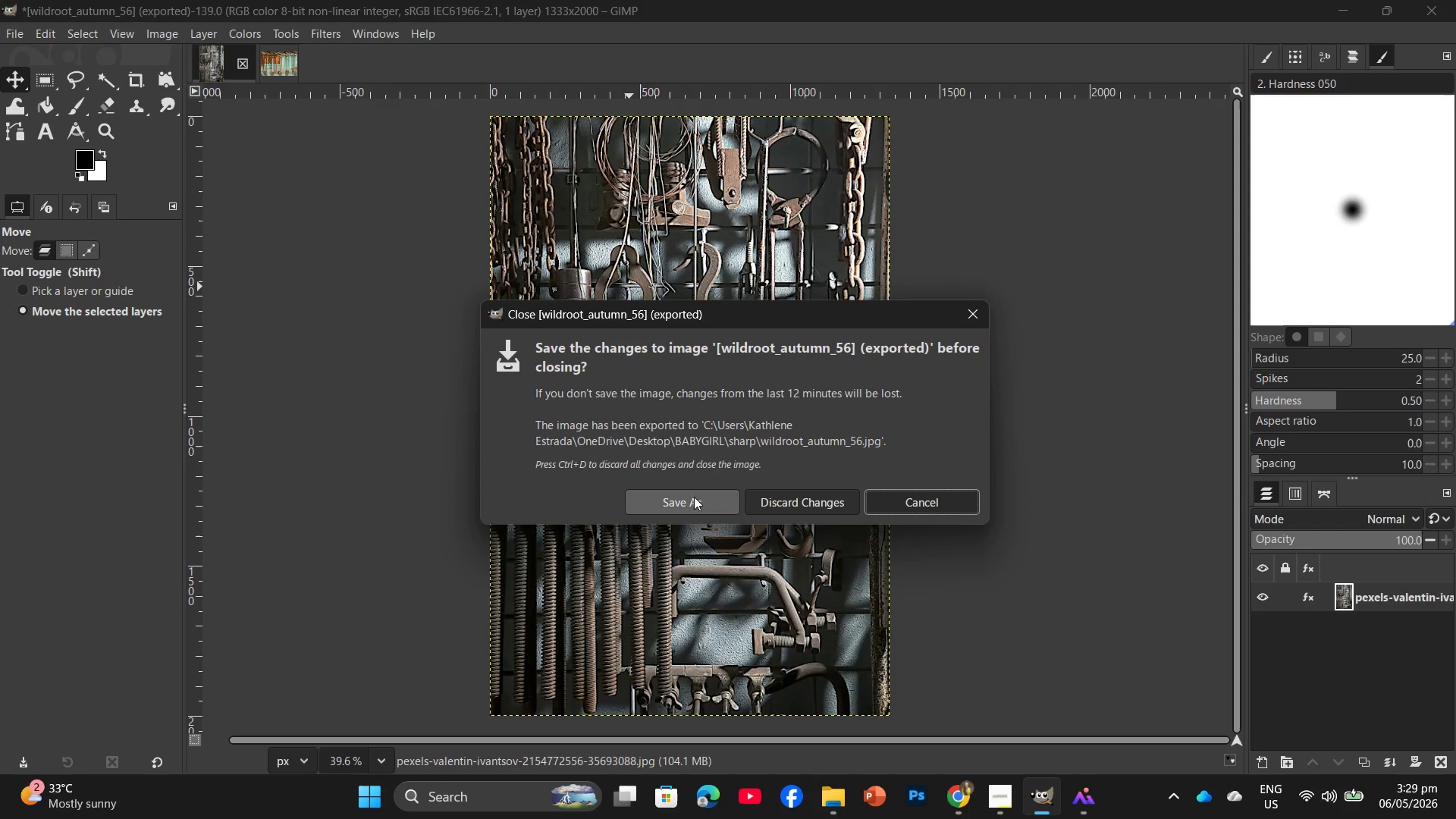 
left_click([694, 497])
 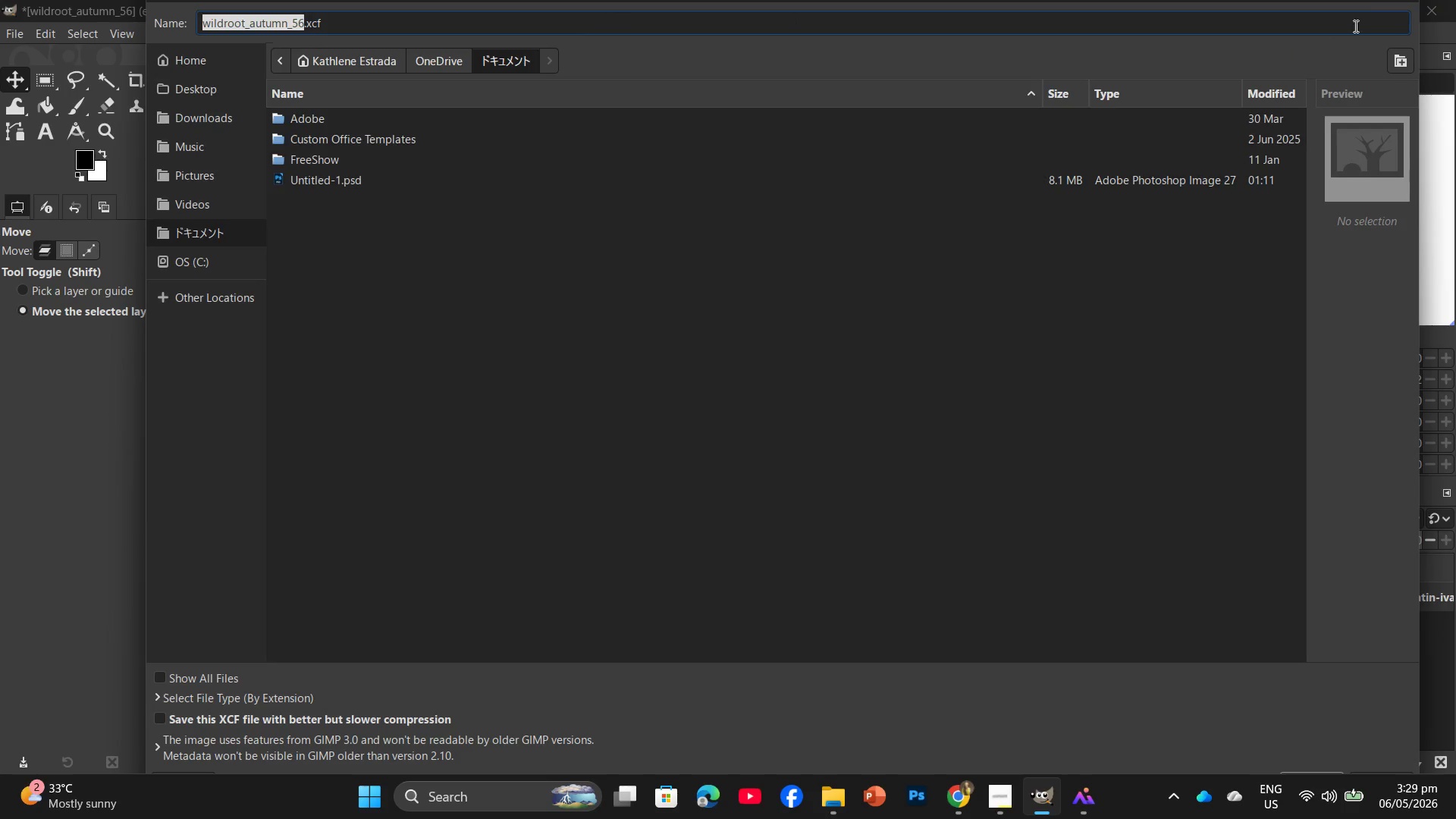 
left_click([1395, 1])
 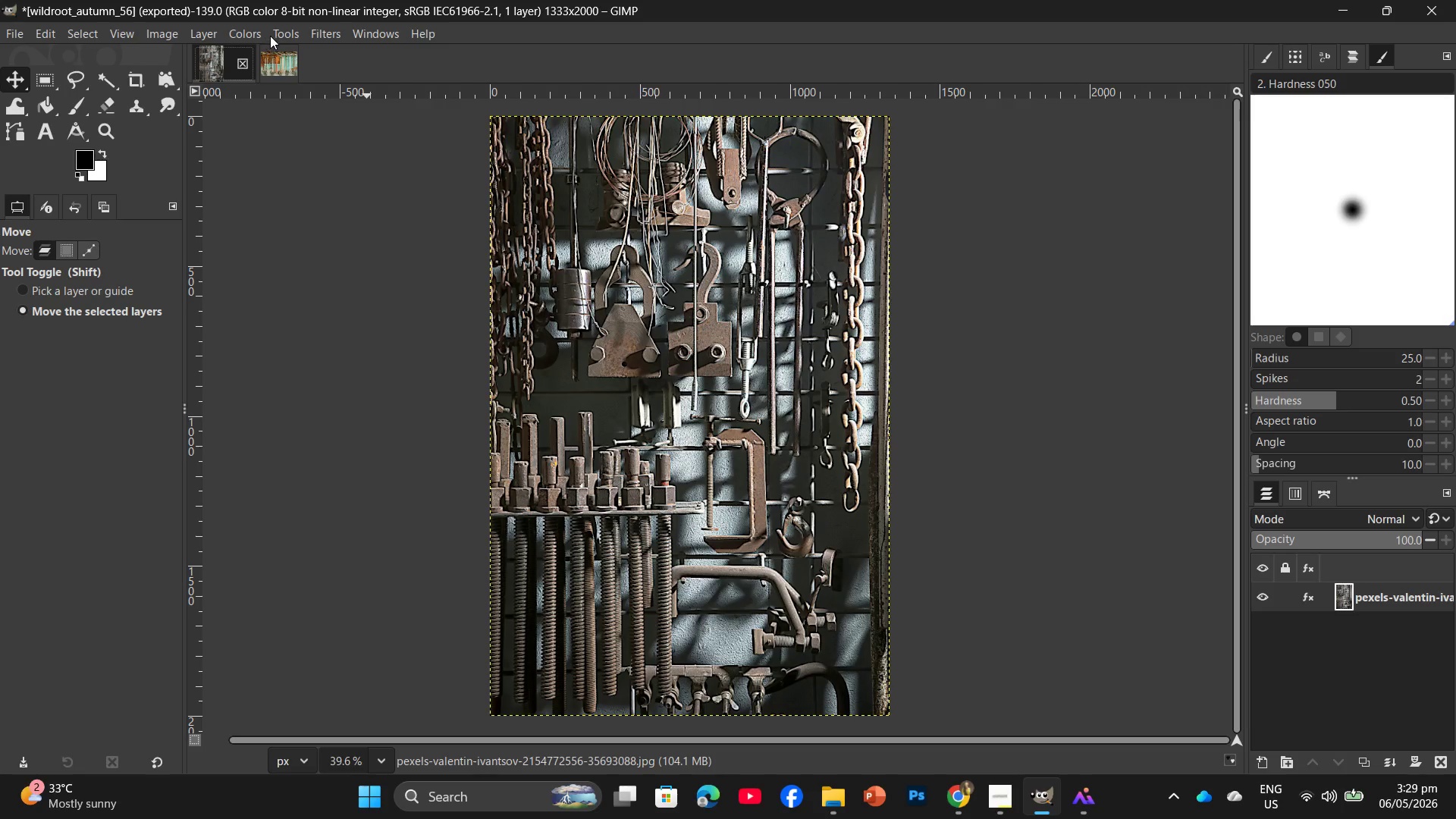 
left_click([268, 55])
 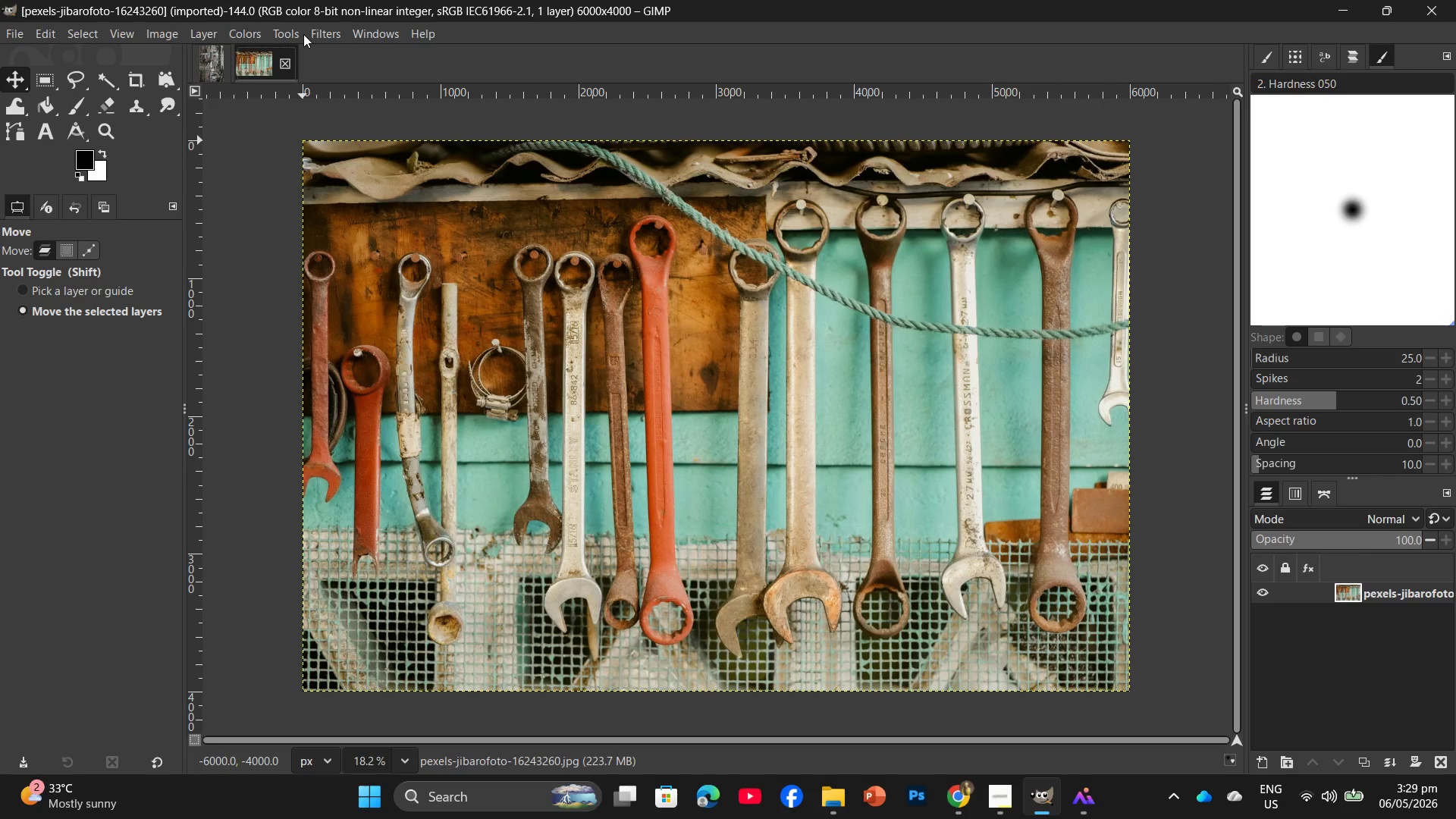 
left_click([338, 30])
 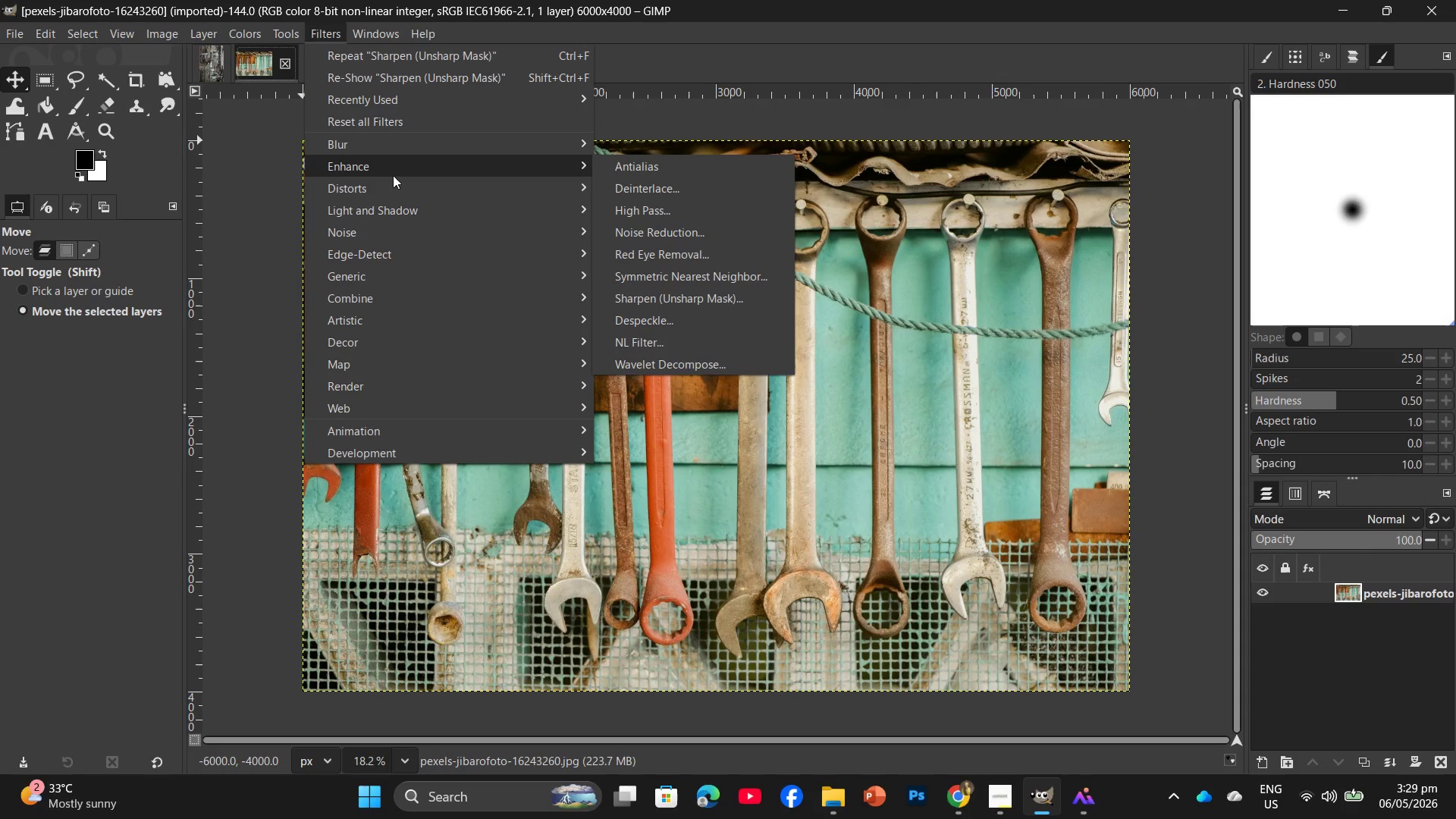 
wait(8.19)
 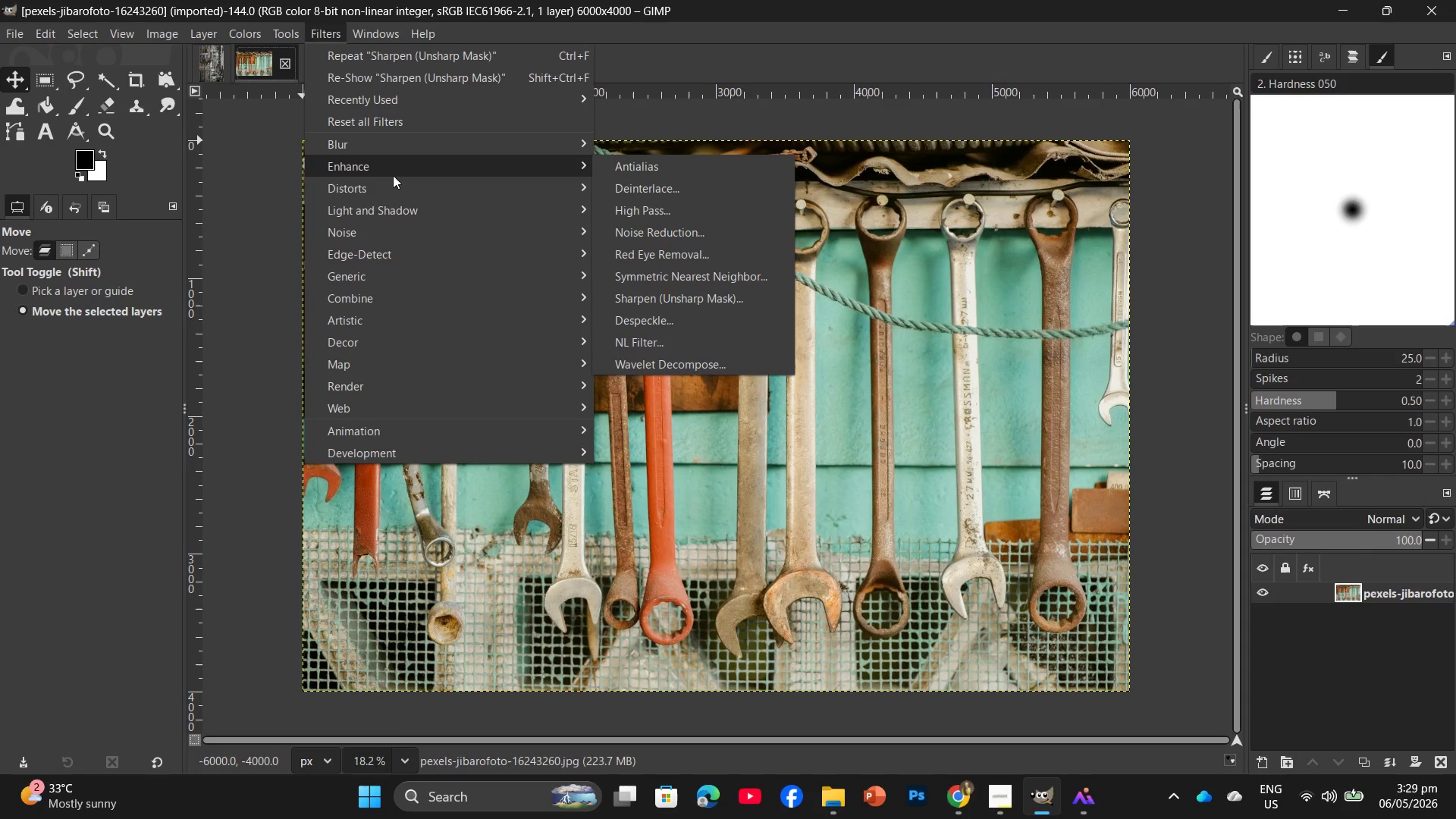 
left_click([711, 295])
 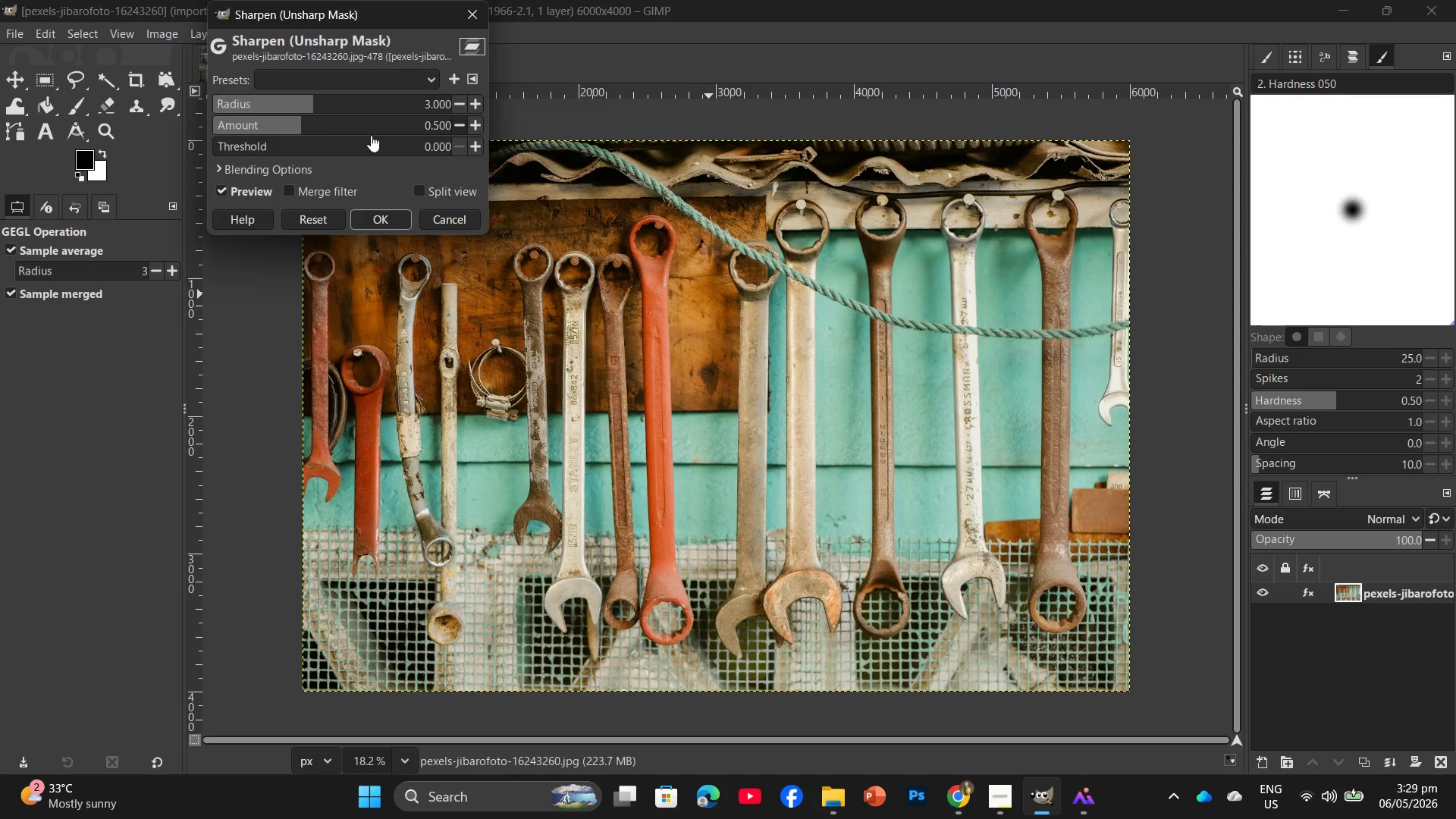 
left_click_drag(start_coordinate=[258, 141], to_coordinate=[298, 152])
 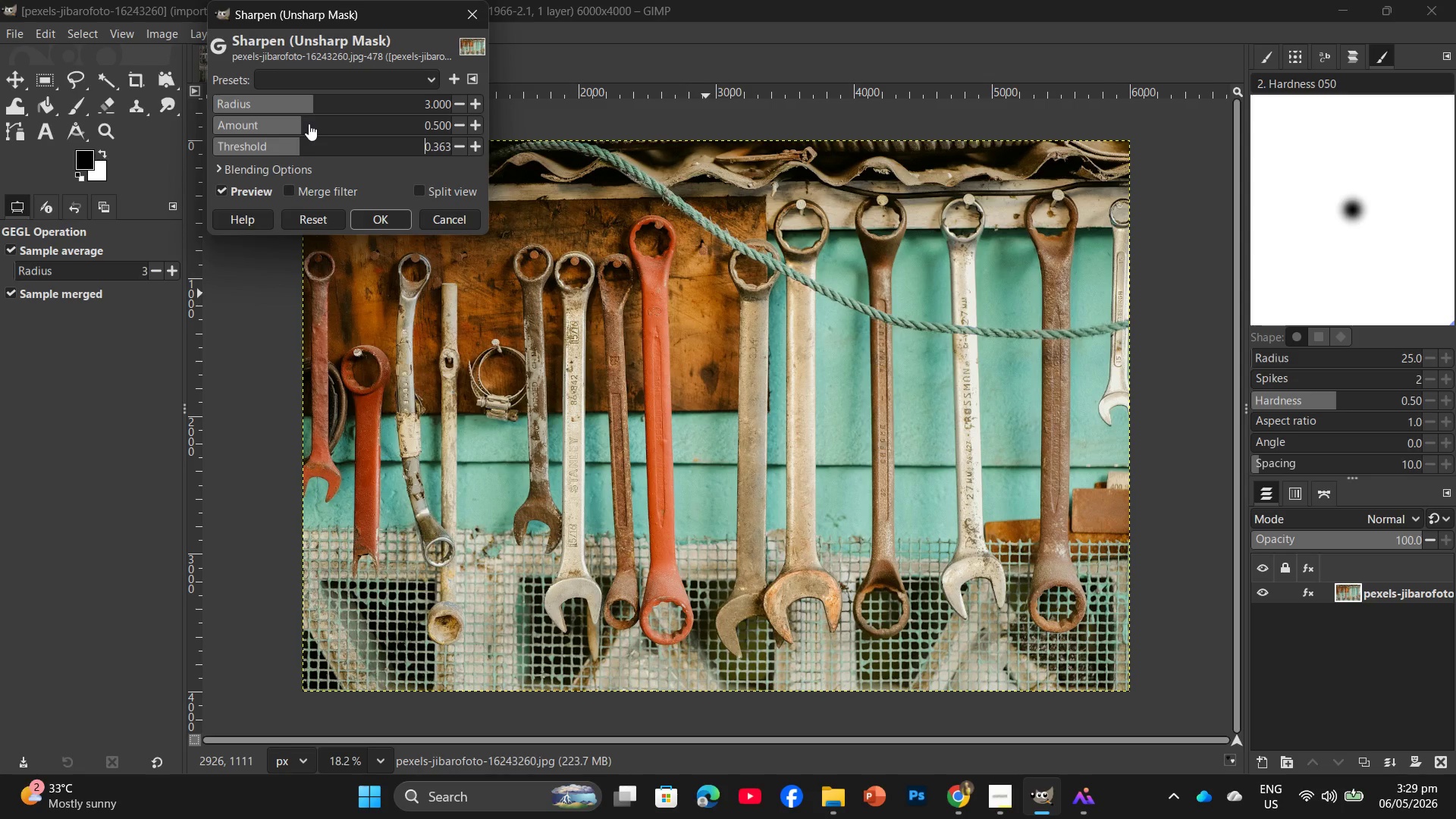 
double_click([322, 125])
 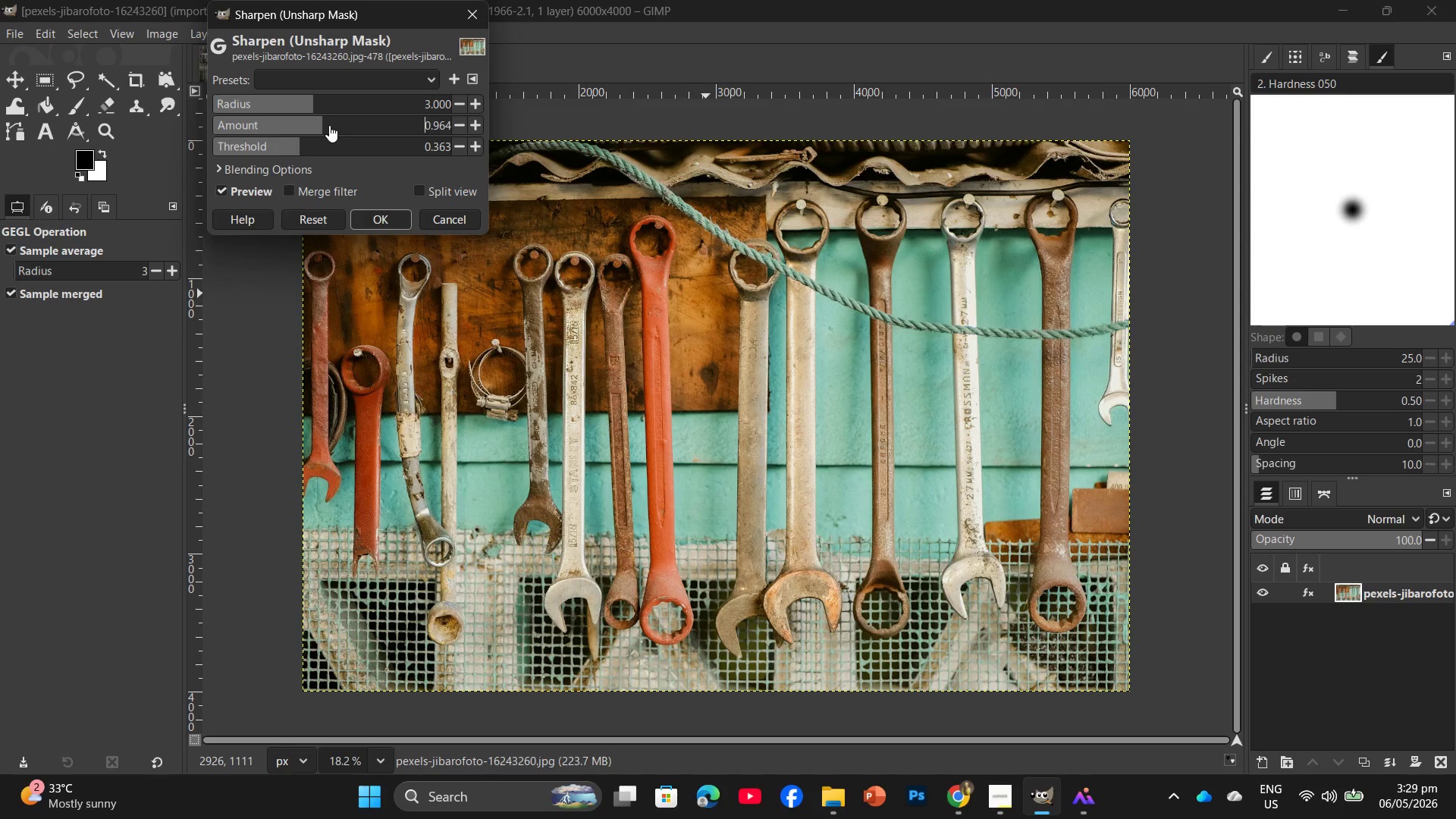 
triple_click([329, 125])
 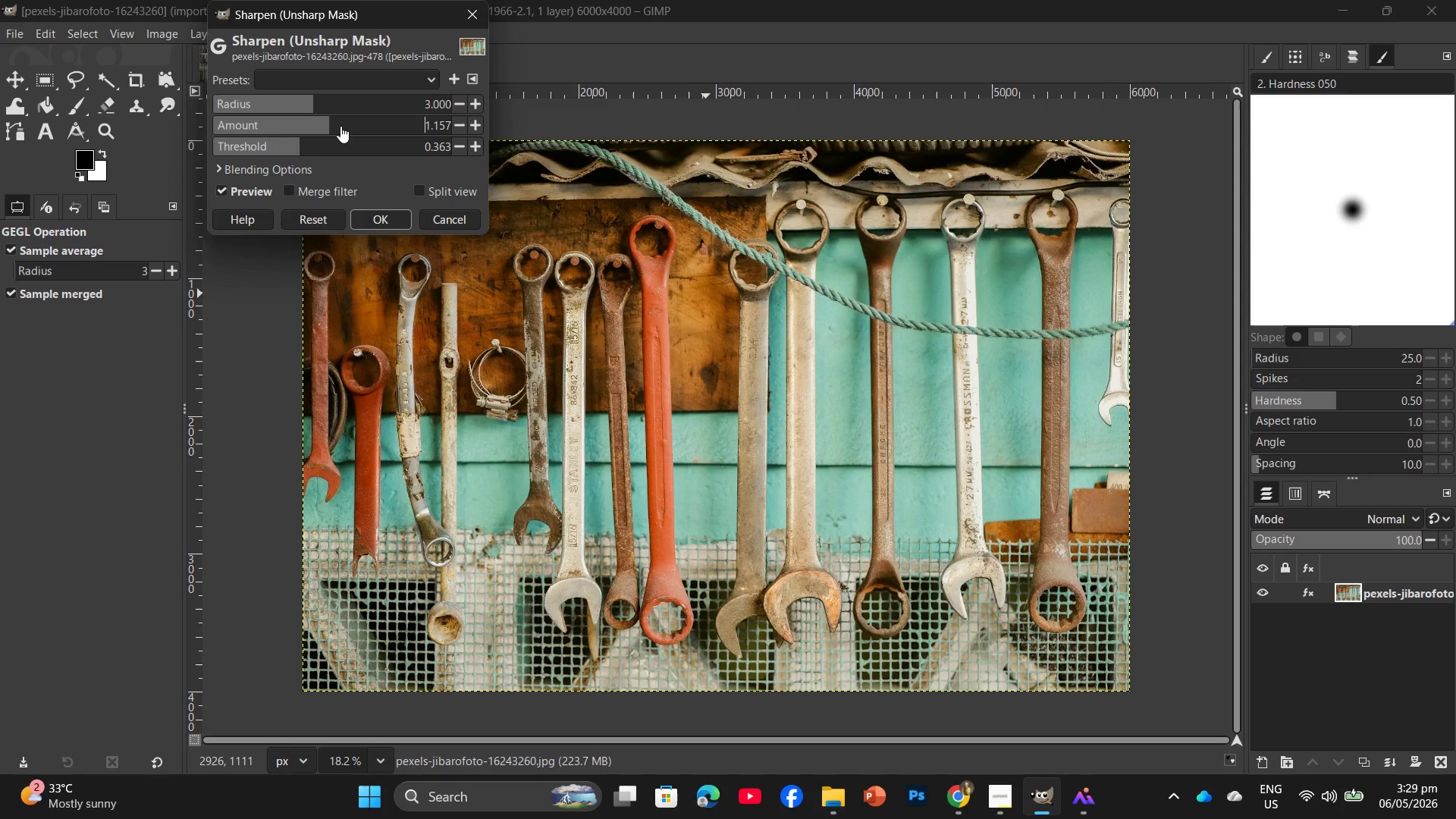 
triple_click([340, 126])
 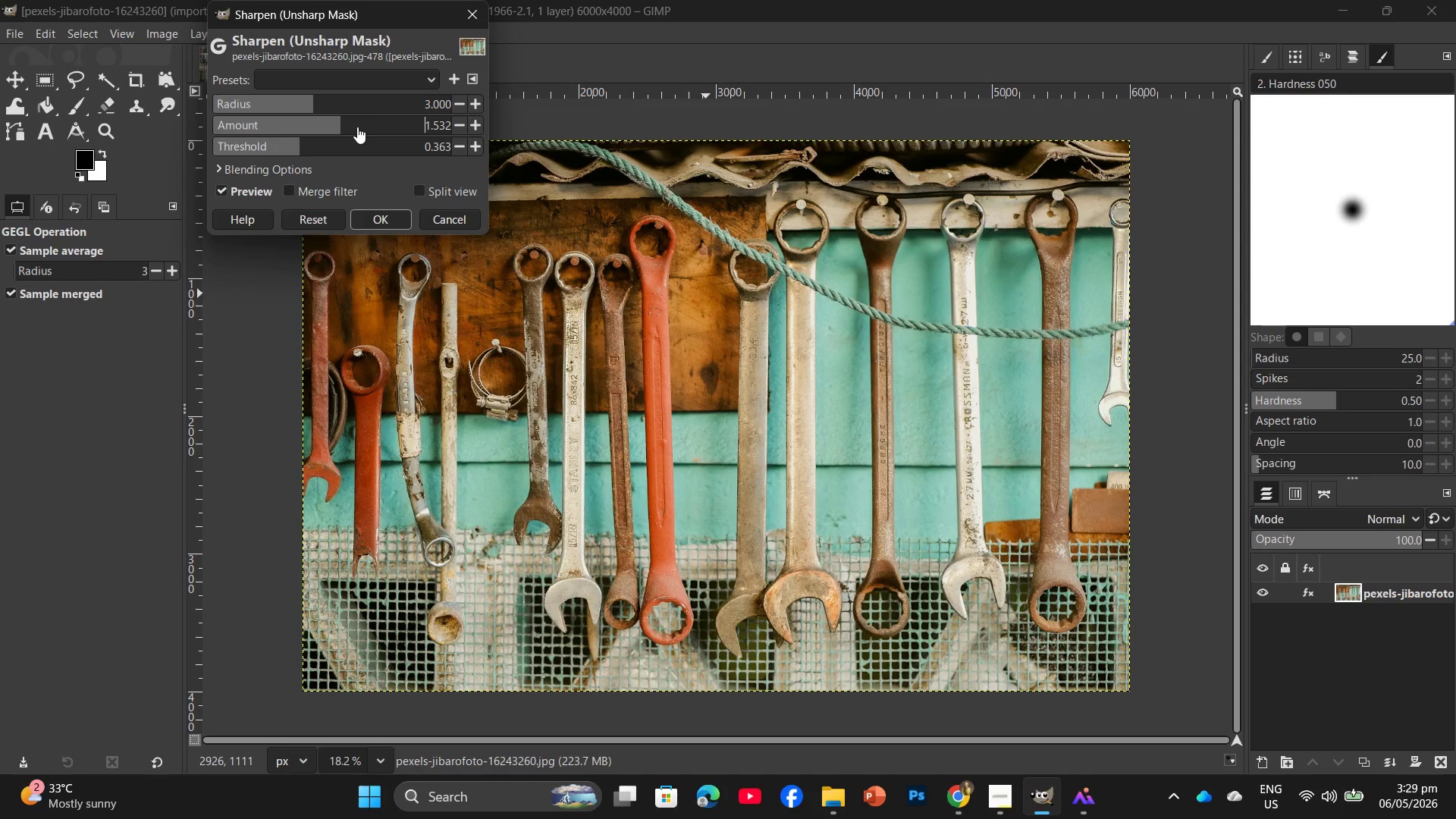 
triple_click([357, 127])
 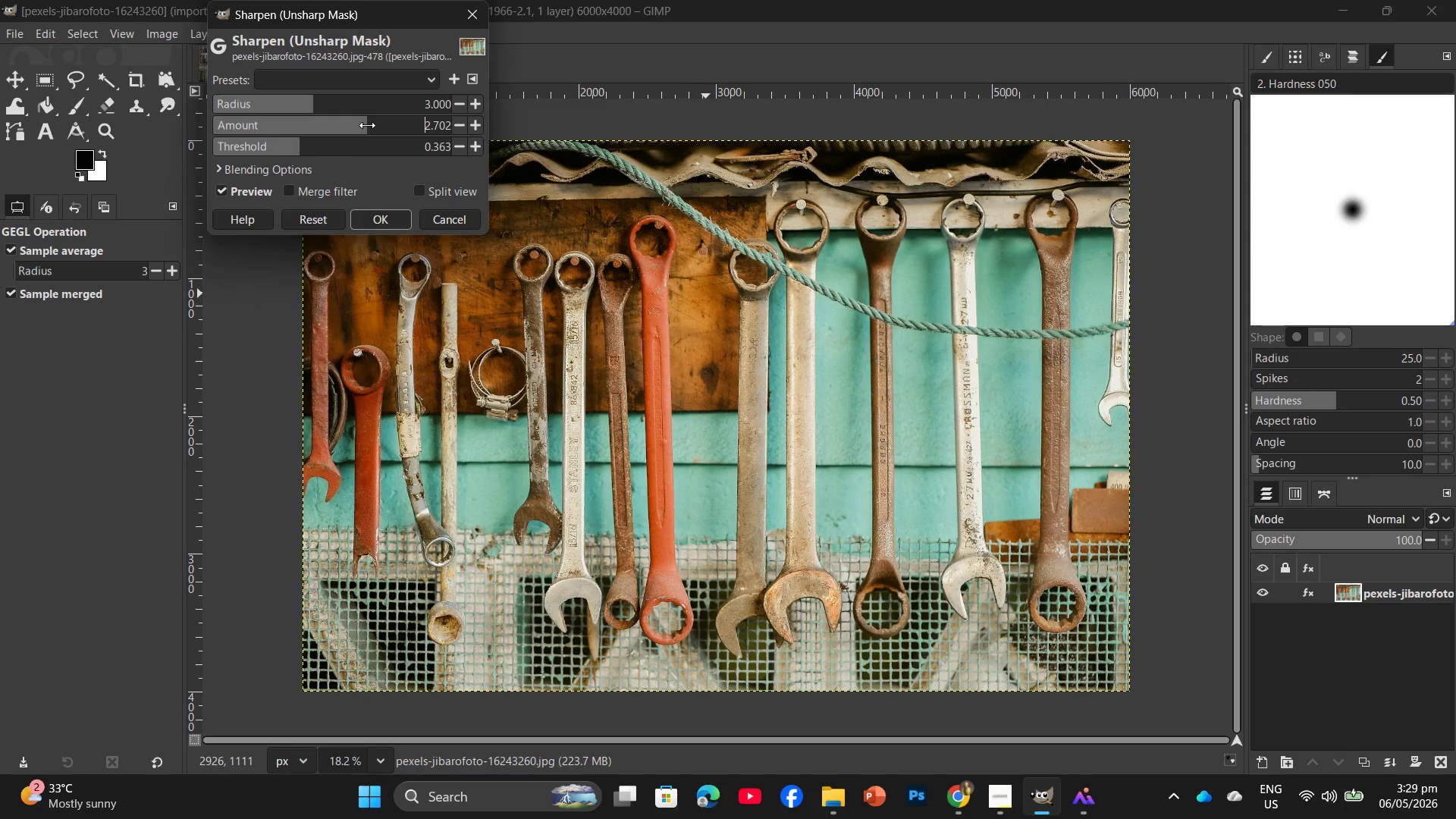 
double_click([388, 125])
 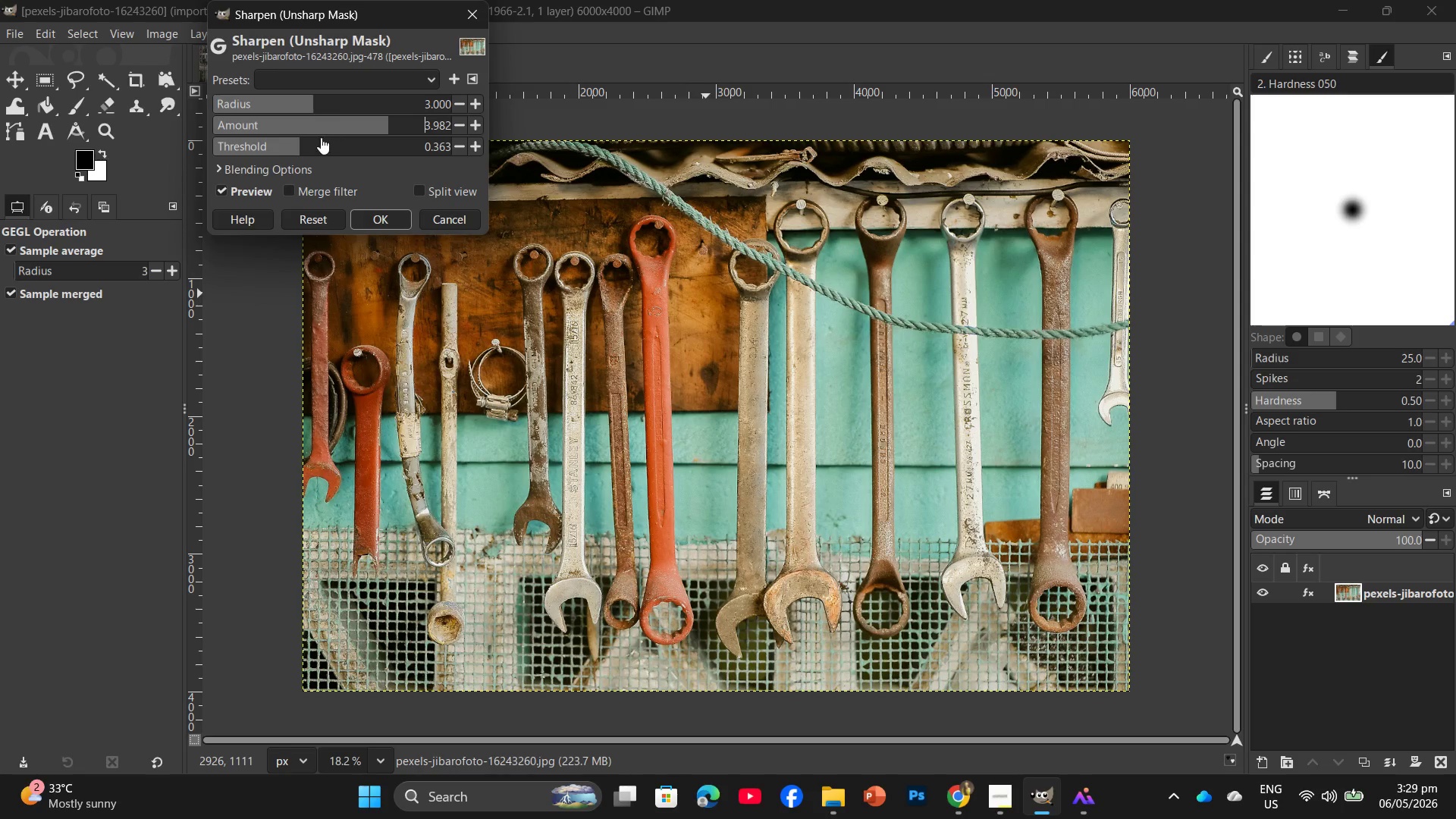 
left_click([312, 145])
 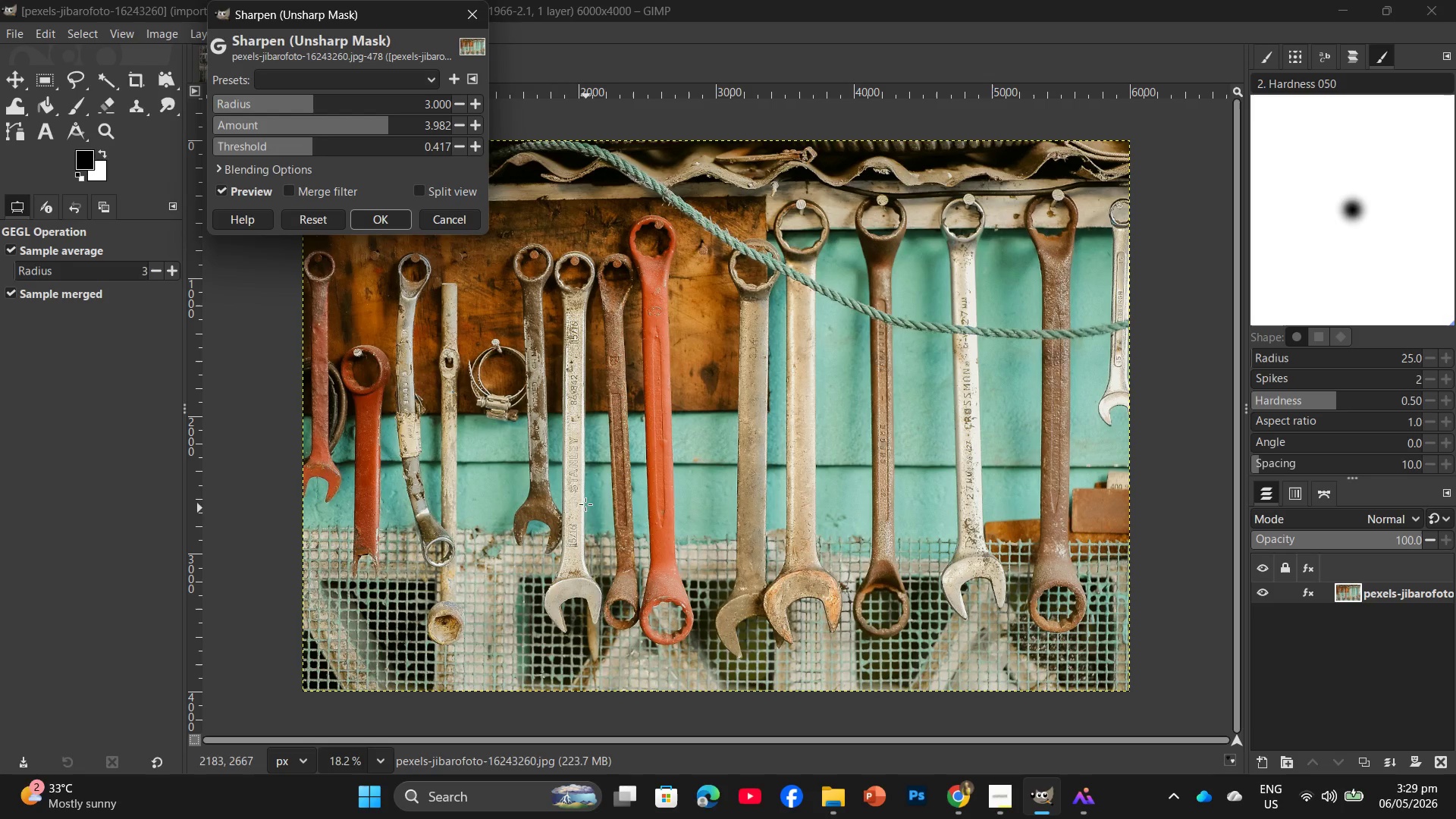 
wait(14.67)
 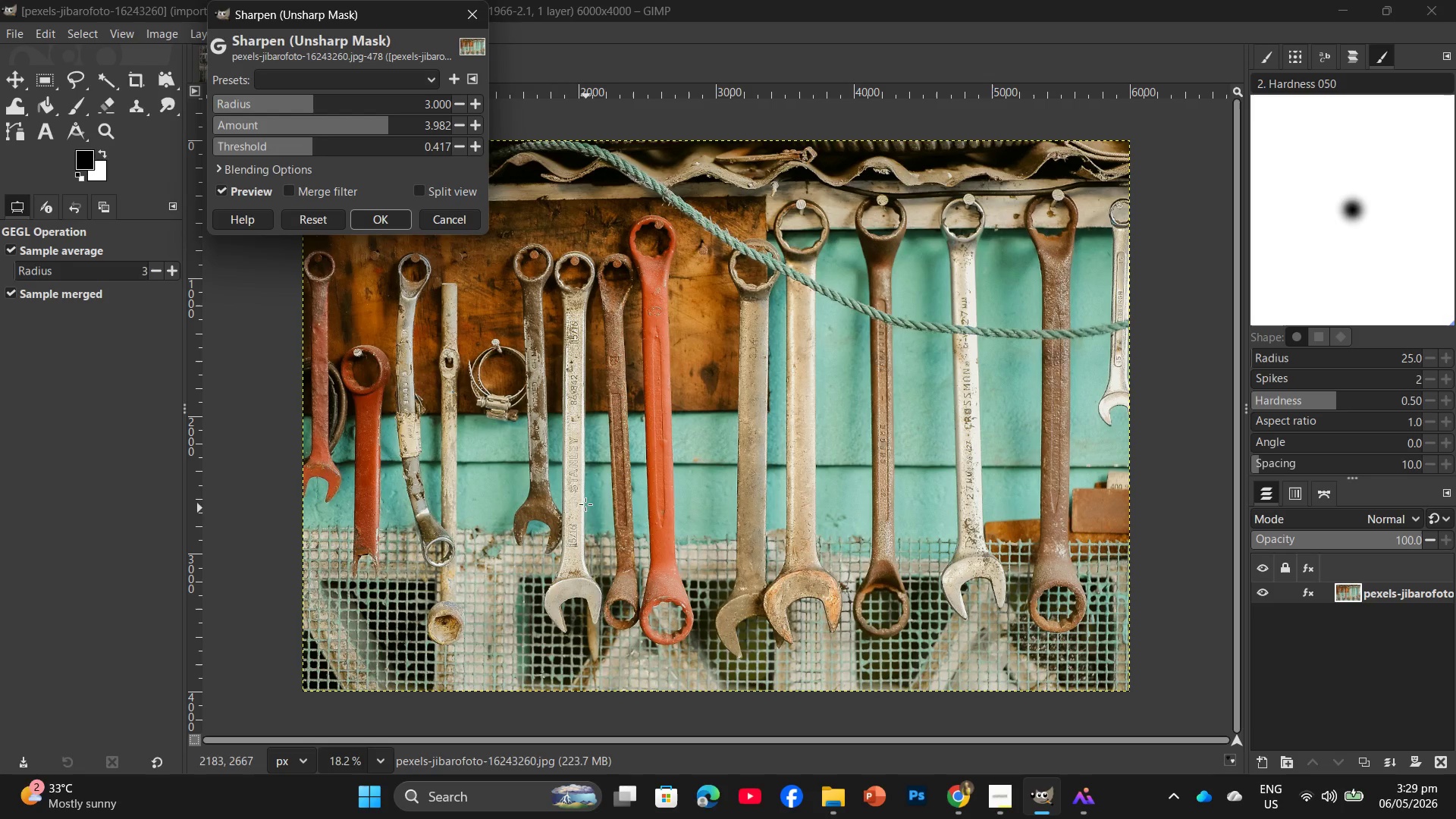 
left_click([409, 120])
 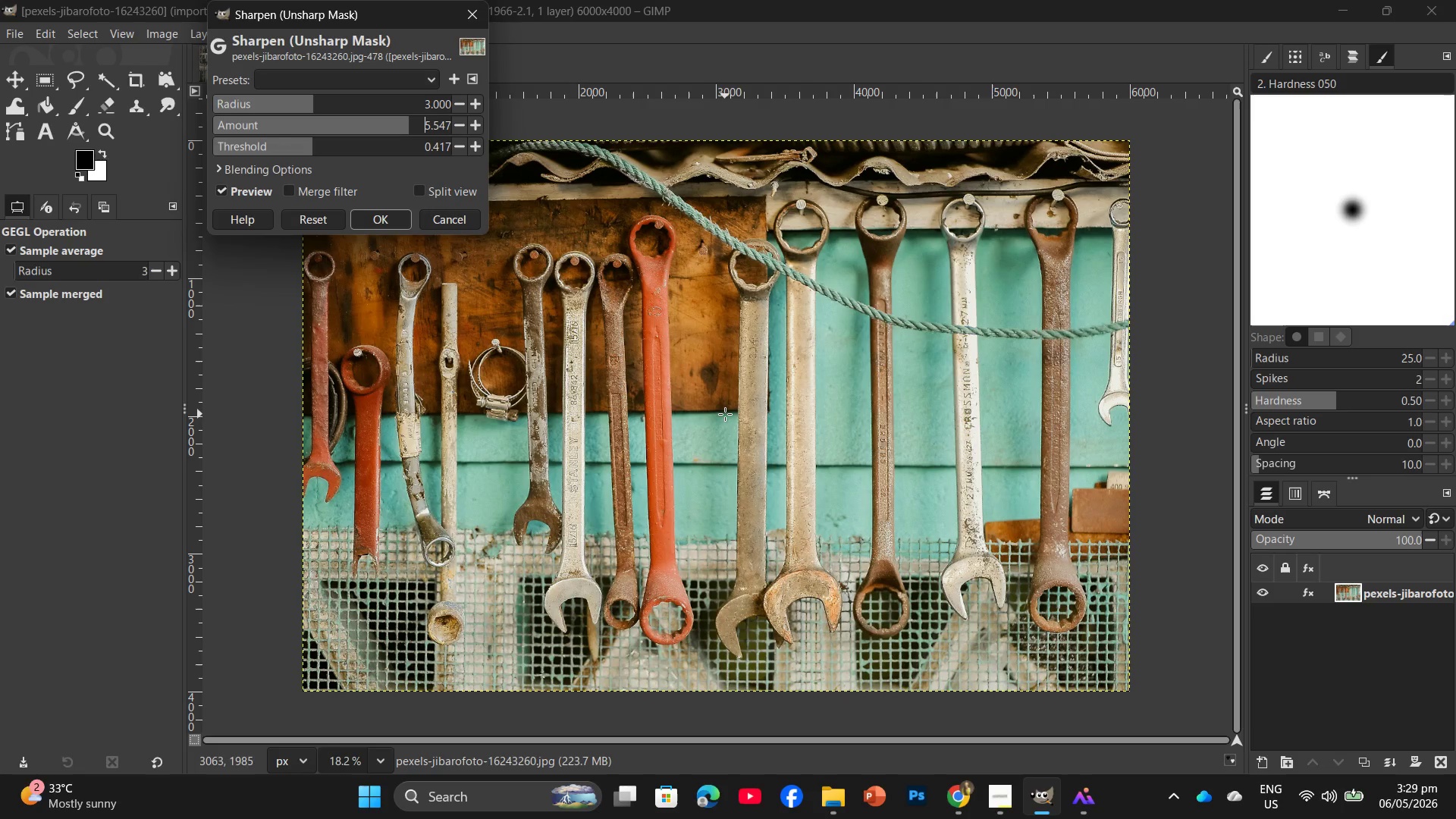 
hold_key(key=ControlLeft, duration=1.48)
scroll: coordinate [727, 407], scroll_direction: up, amount: 5.0
 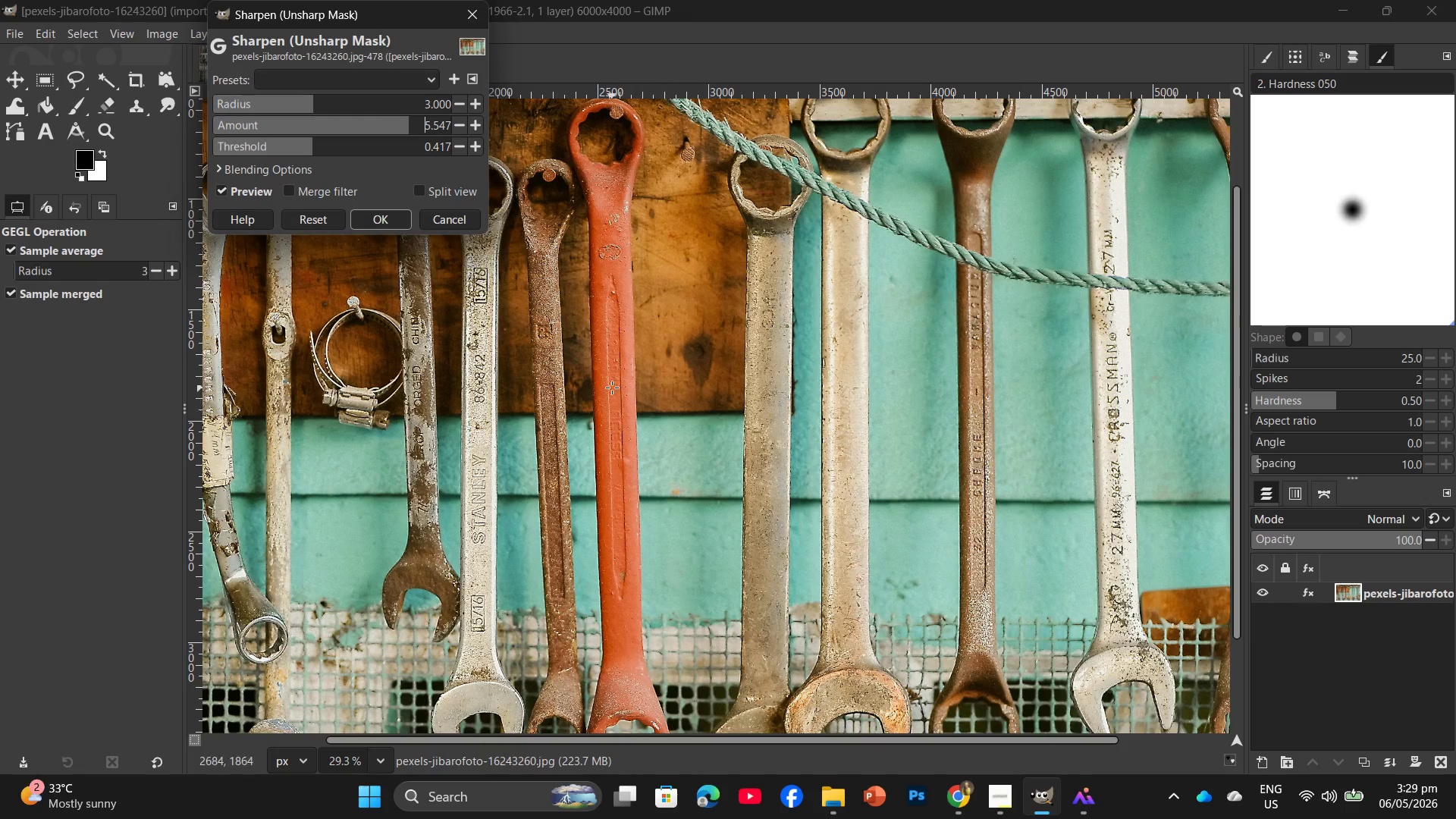 
scroll: coordinate [544, 381], scroll_direction: down, amount: 3.0
 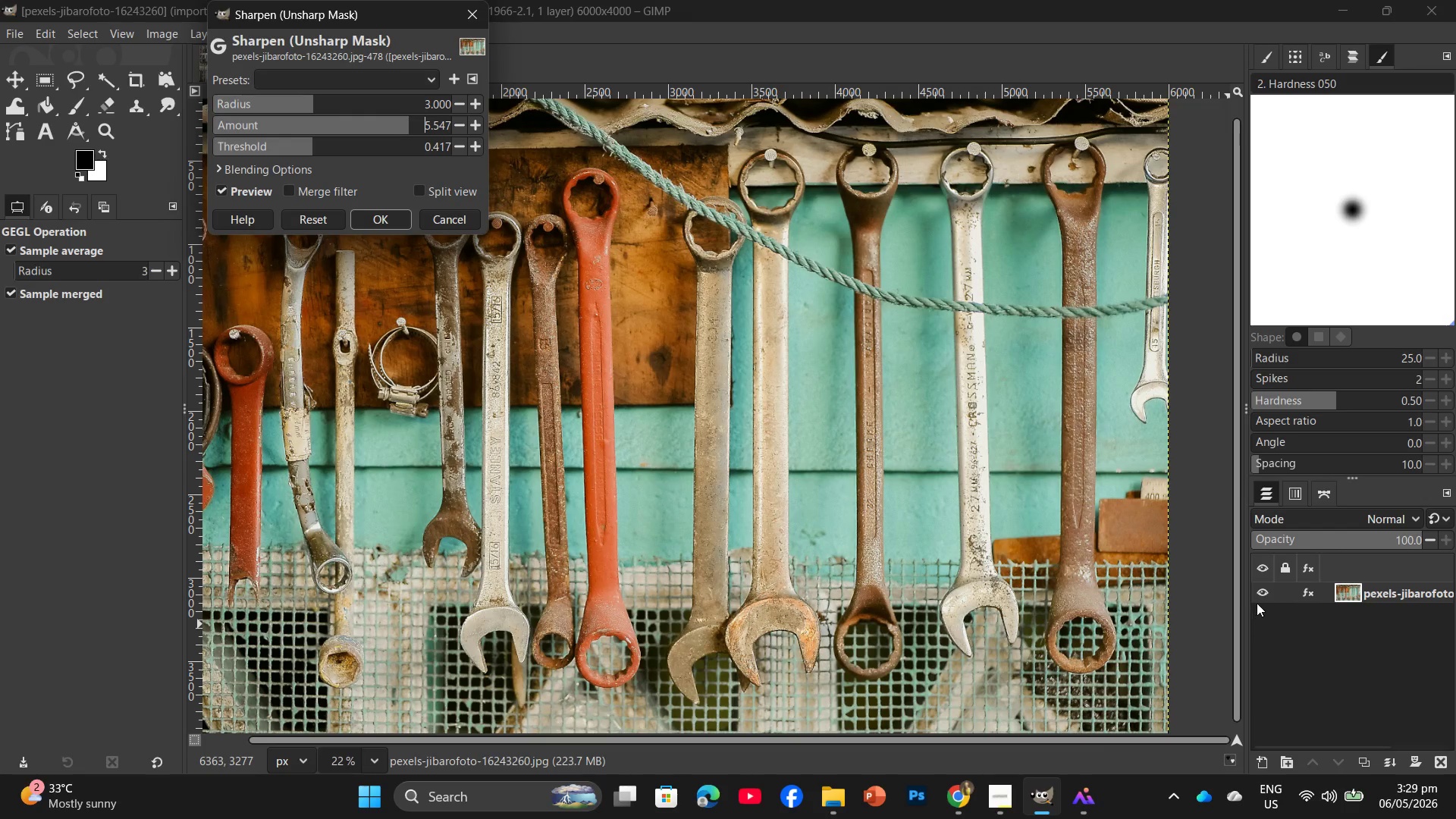 
left_click([1258, 593])
 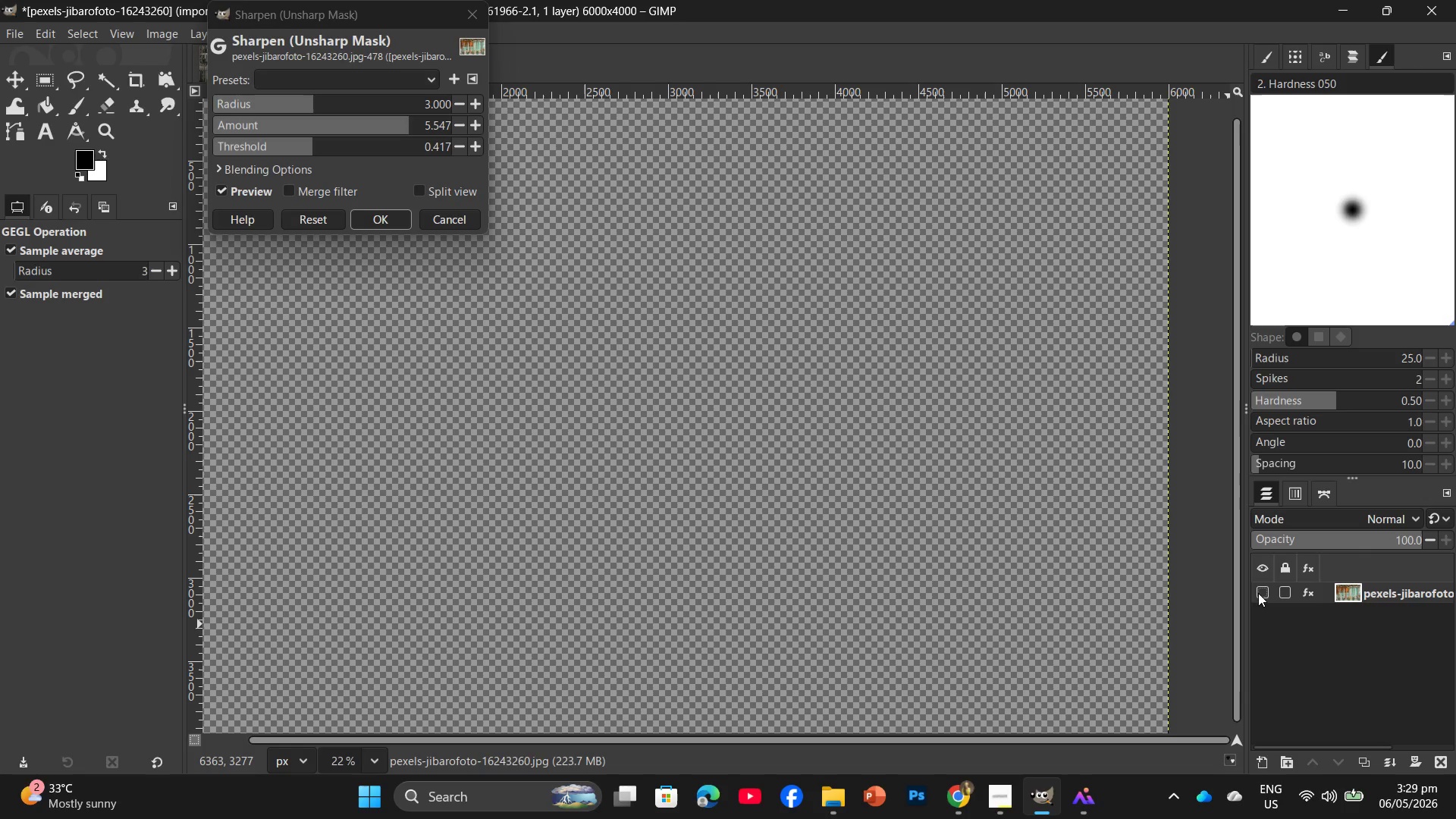 
left_click([1258, 593])
 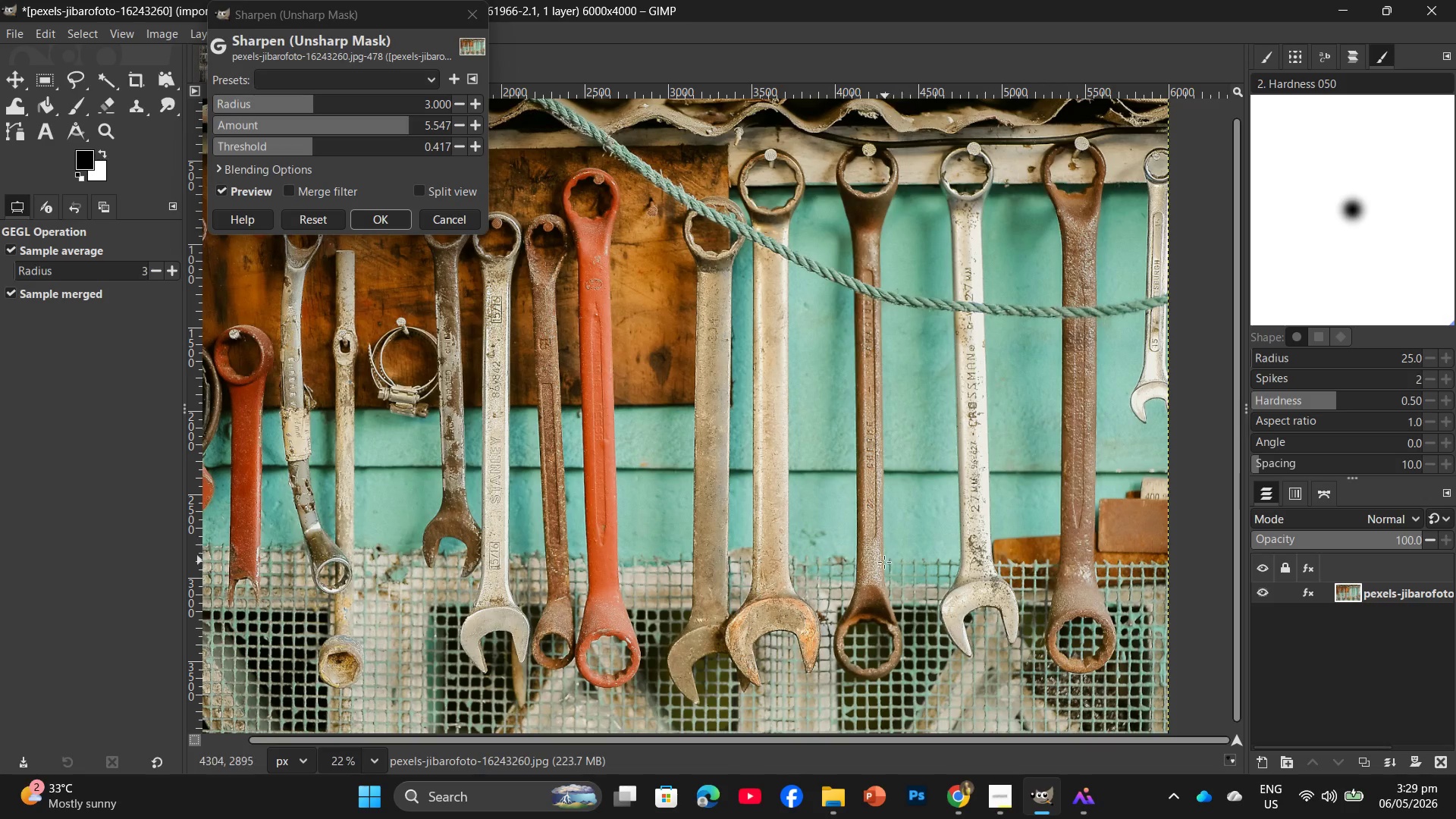 
key(Control+ControlLeft)
 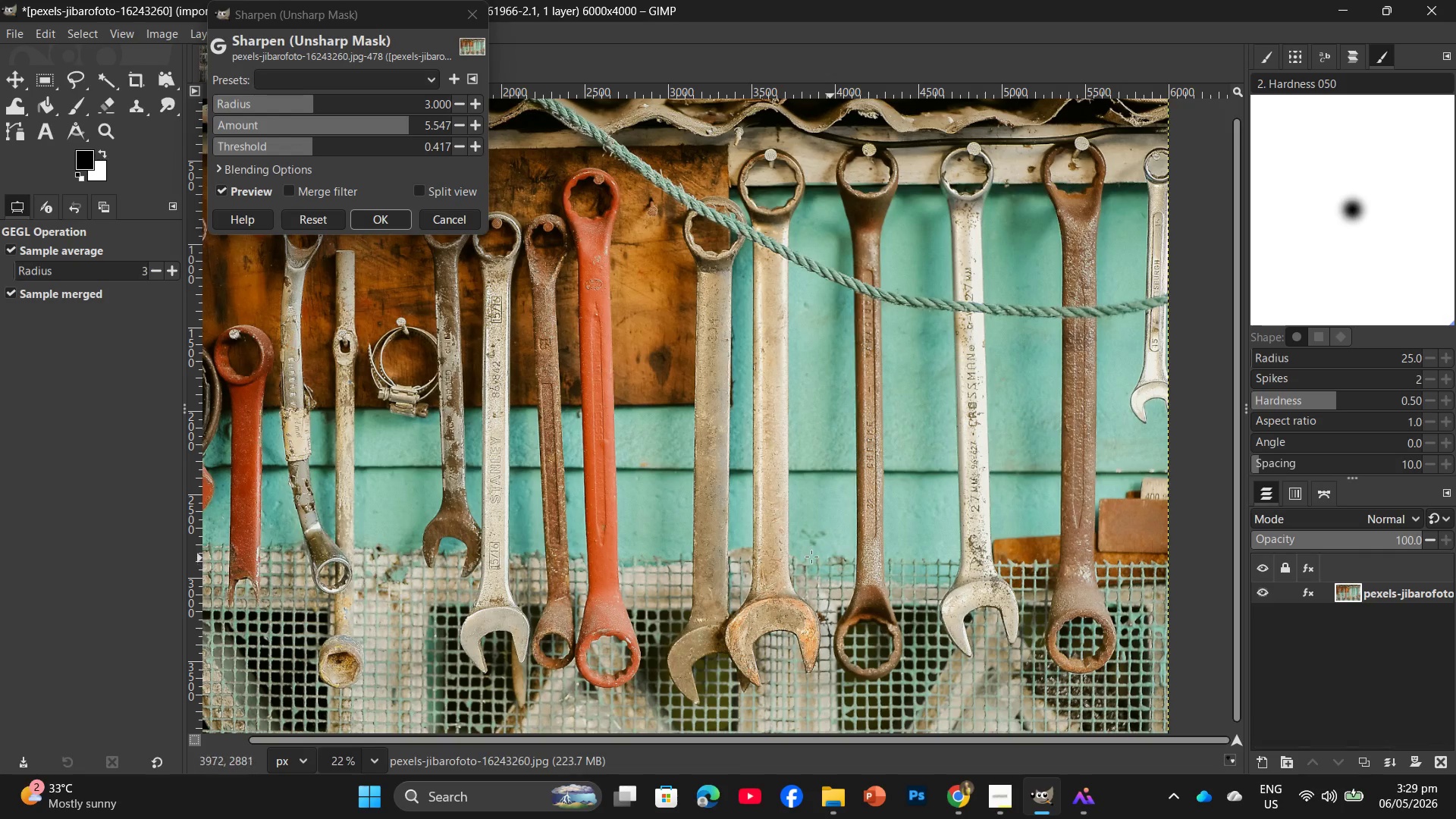 
scroll: coordinate [799, 557], scroll_direction: down, amount: 2.0
 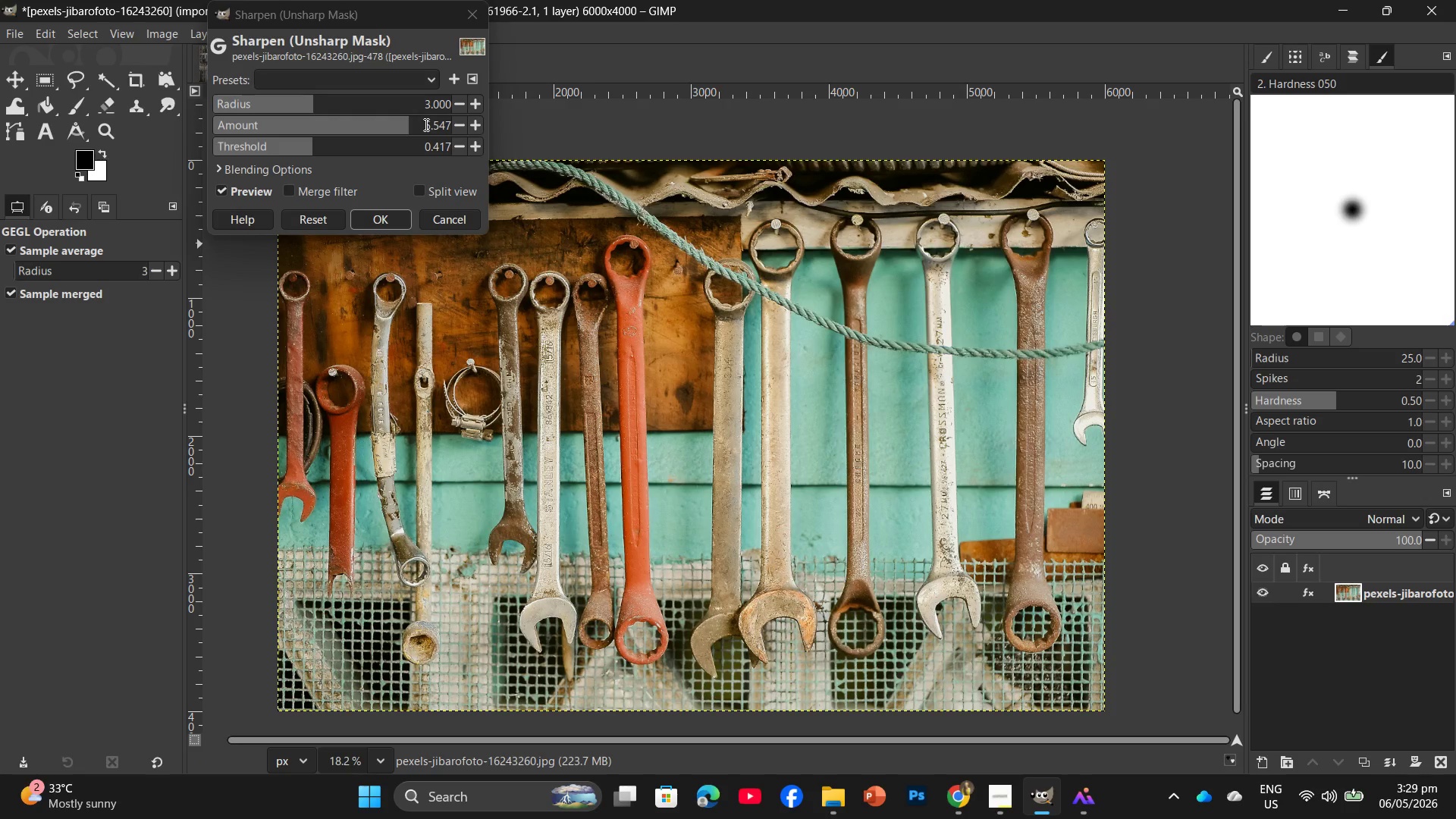 
left_click([425, 124])
 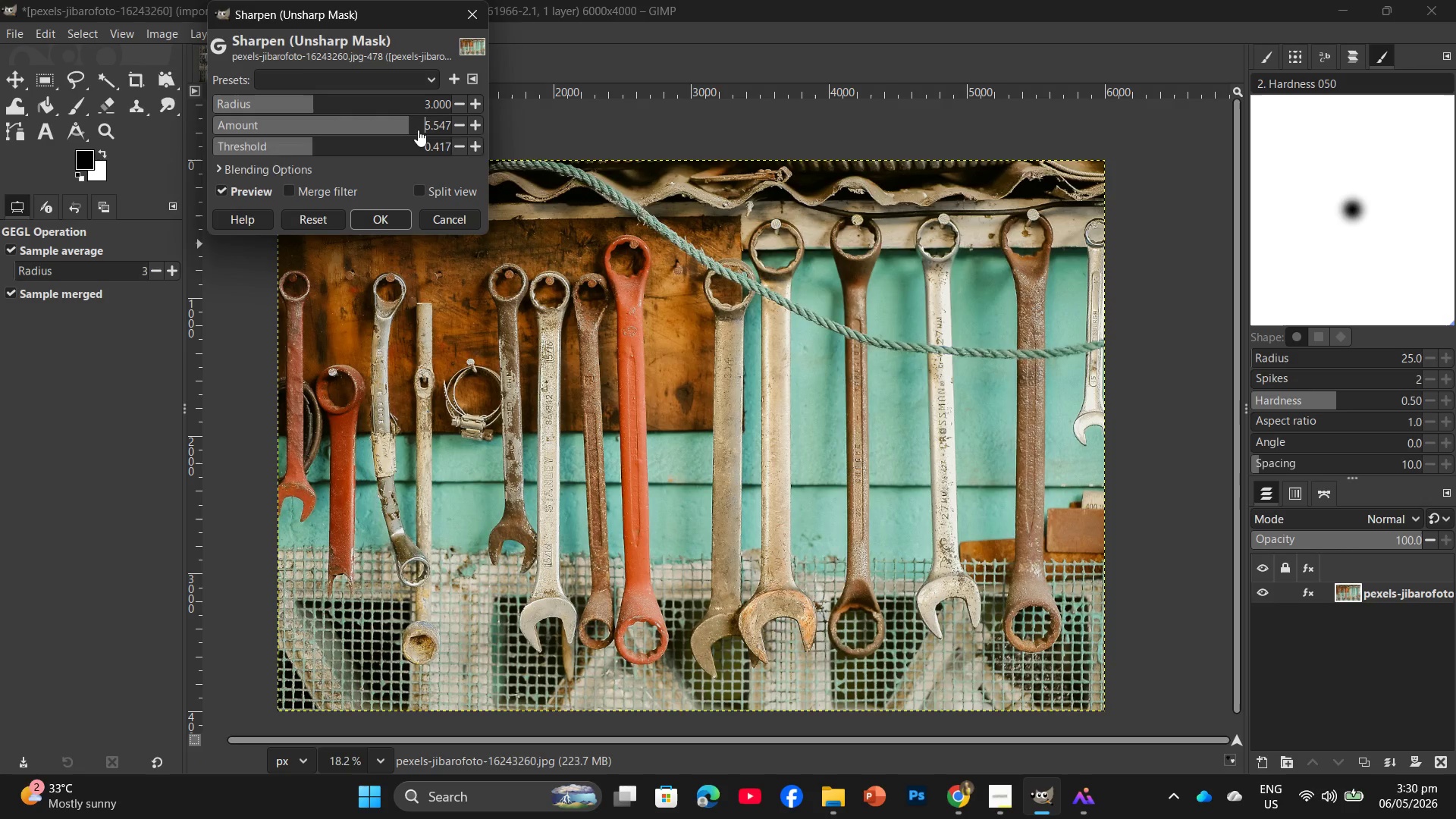 
left_click([418, 130])
 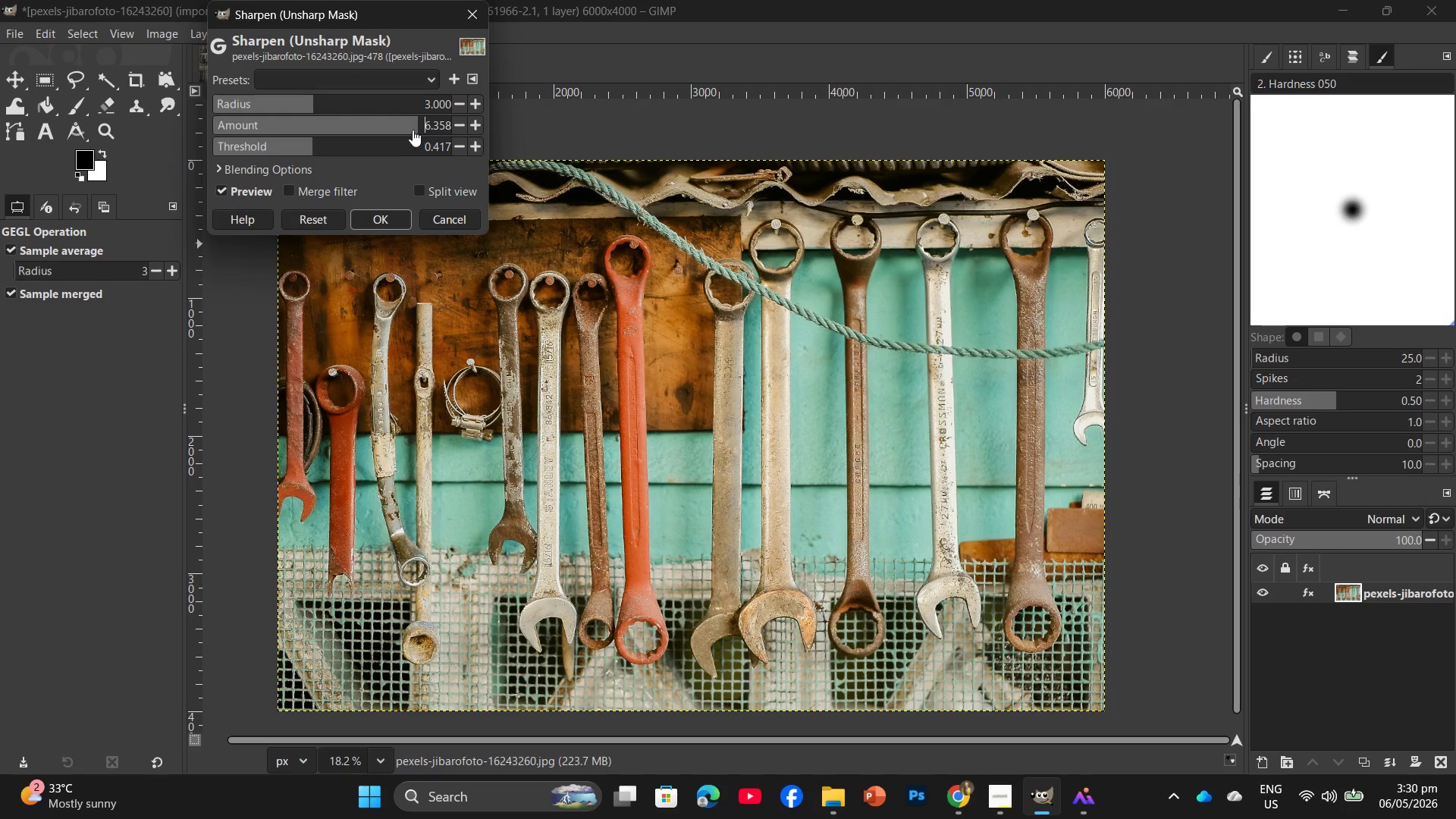 
left_click([410, 131])
 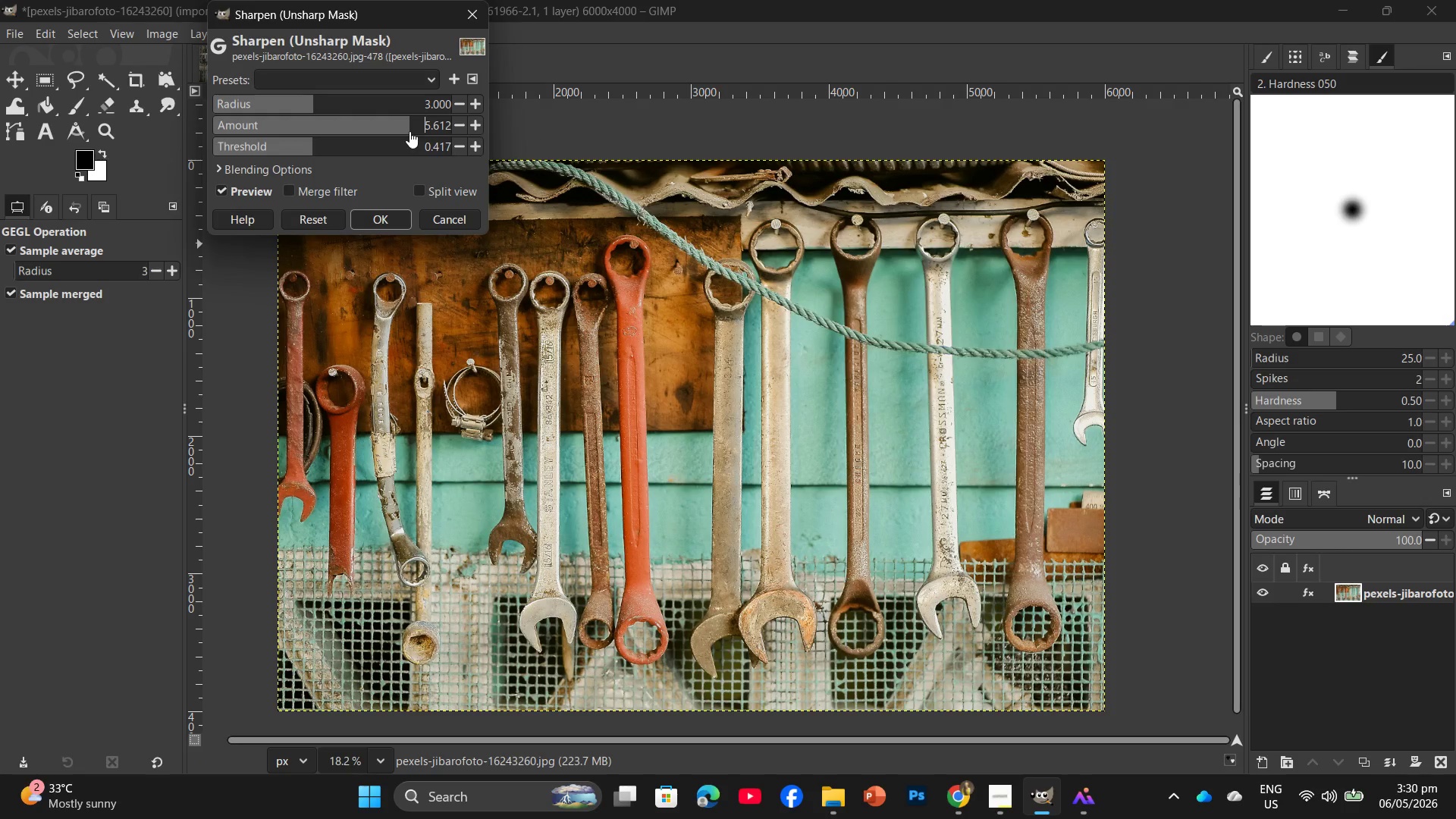 
left_click_drag(start_coordinate=[415, 133], to_coordinate=[391, 145])
 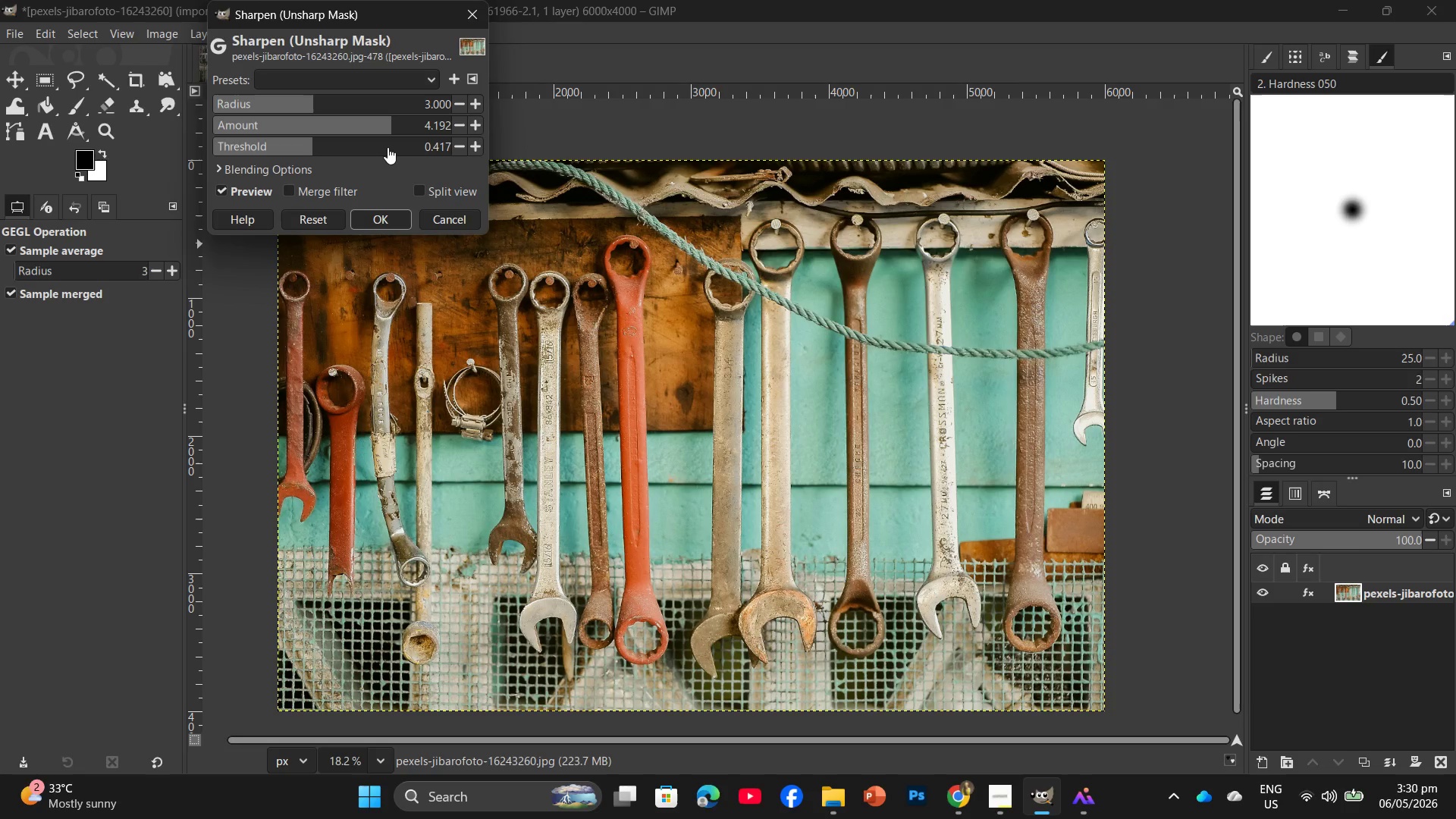 
wait(12.12)
 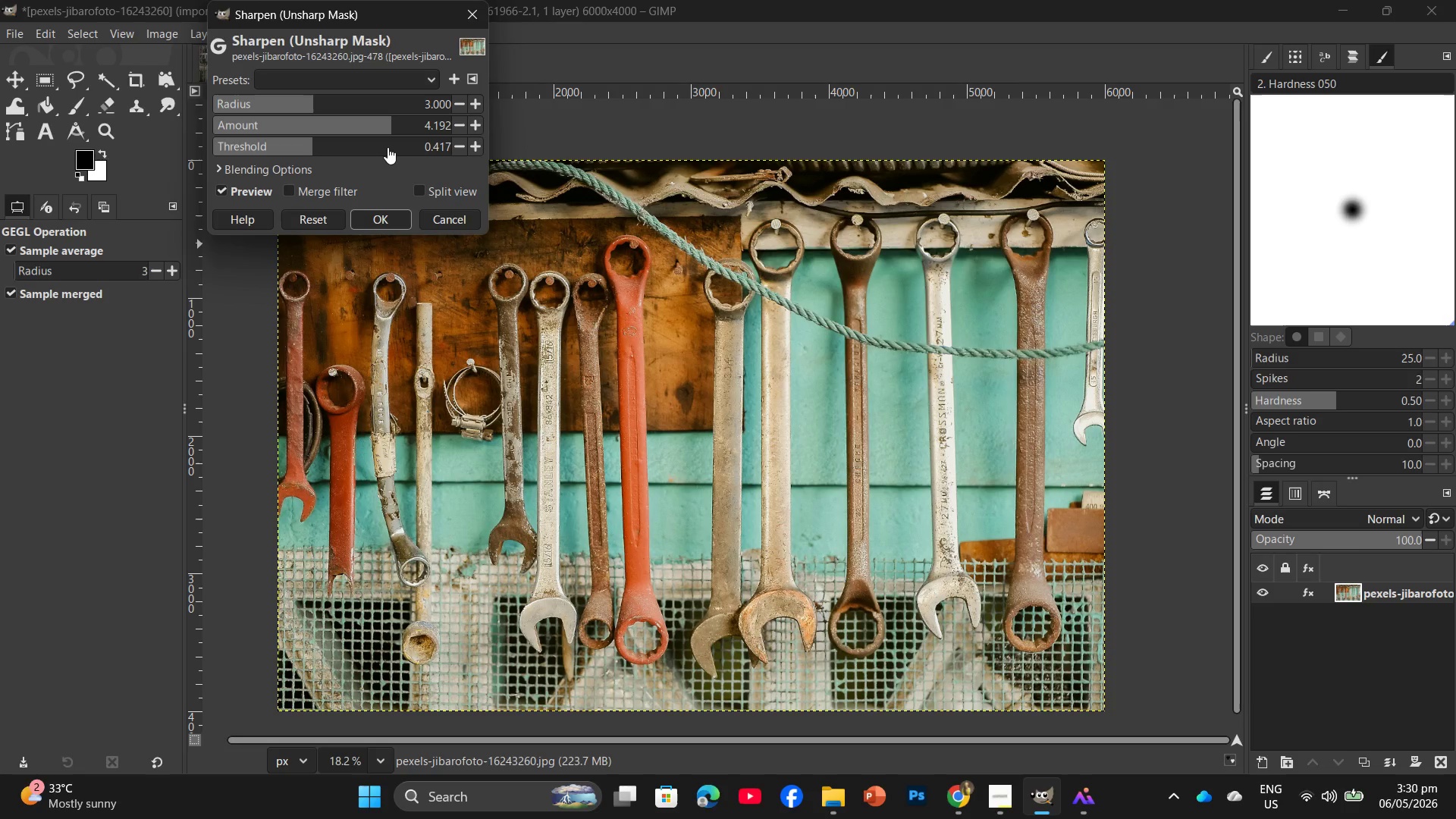 
left_click([405, 126])
 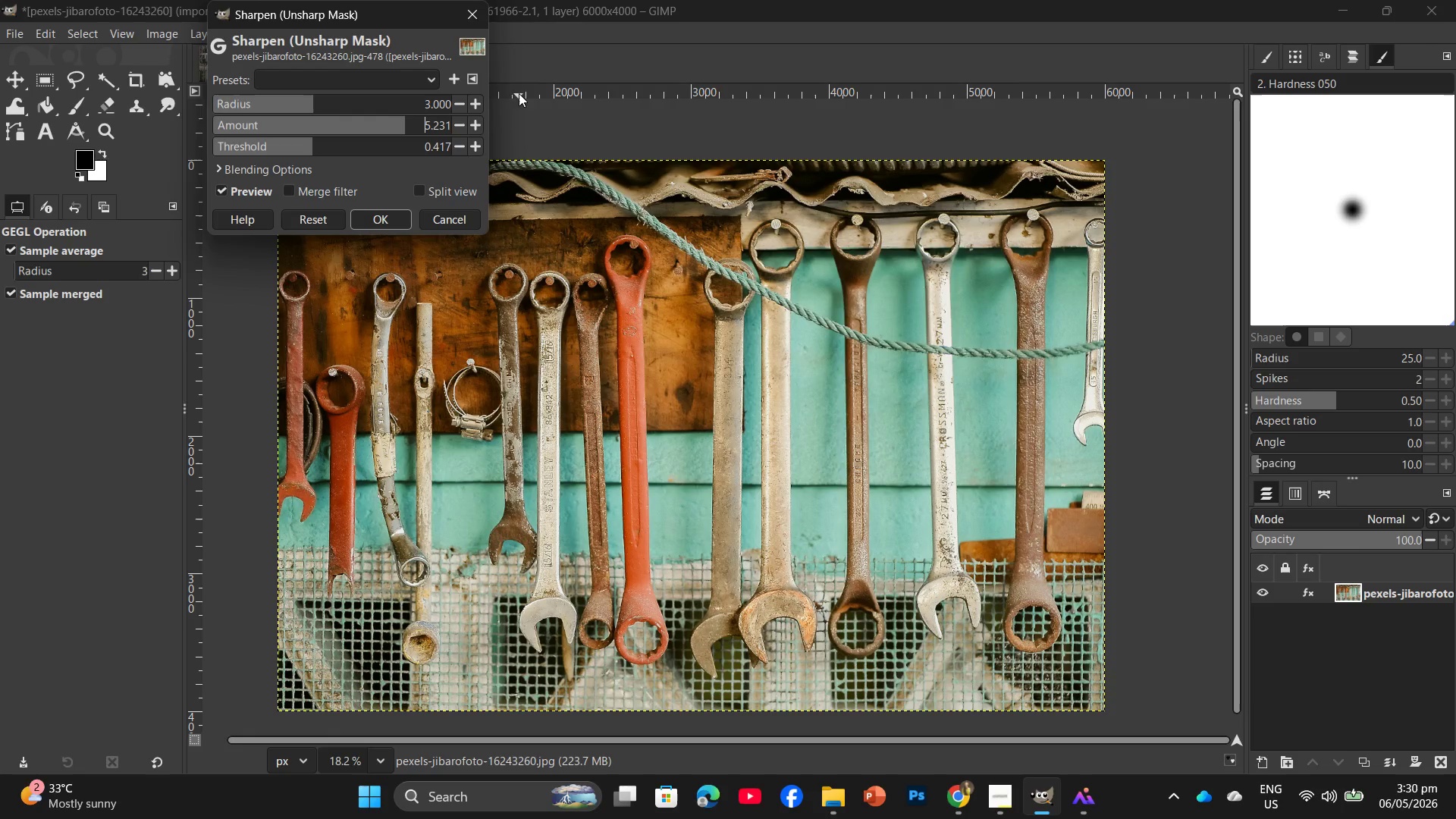 
left_click([394, 216])
 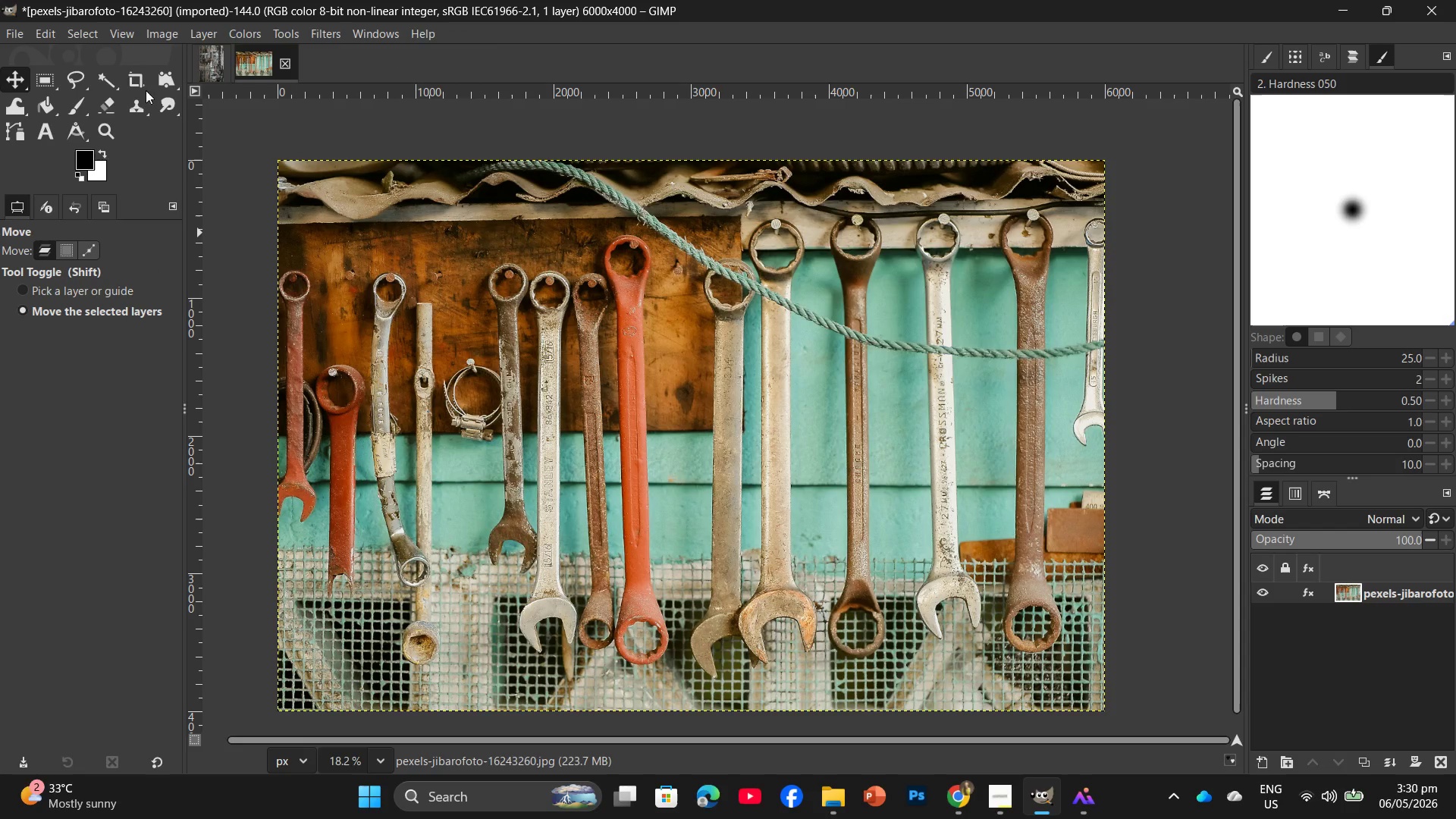 
left_click([169, 38])
 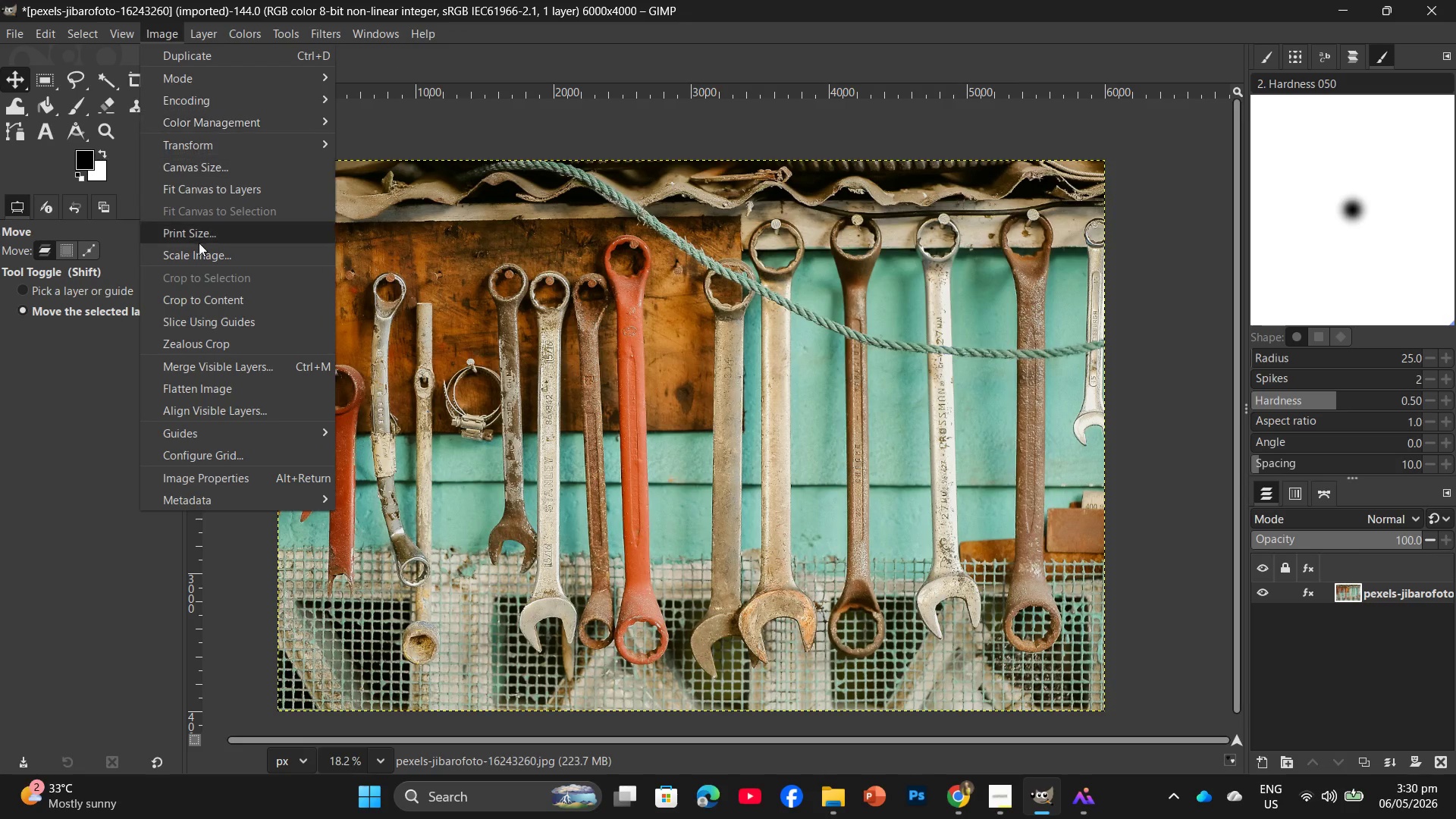 
mouse_move([234, 314])
 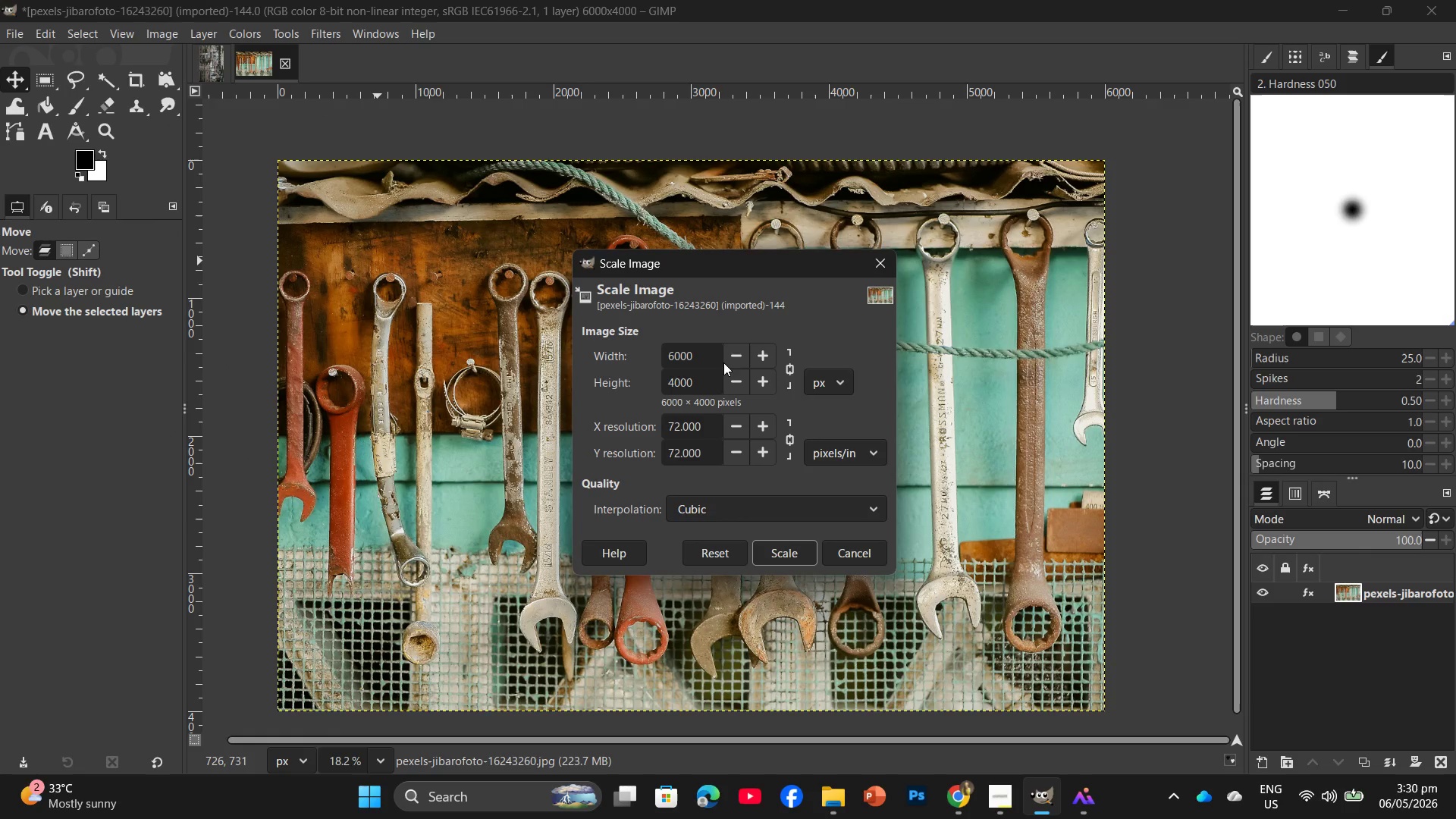 
left_click_drag(start_coordinate=[708, 358], to_coordinate=[638, 365])
 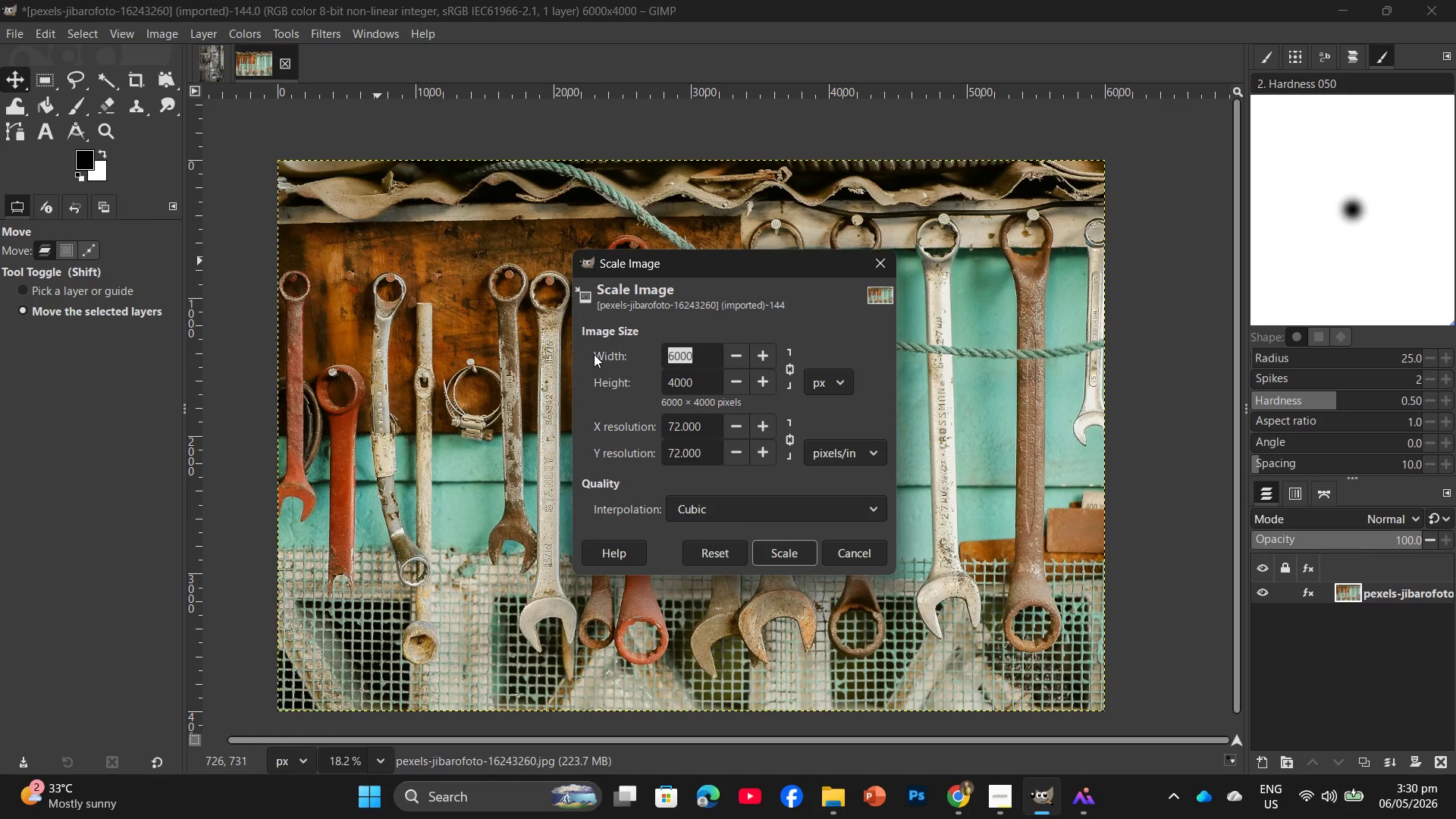 
key(Numpad2)
 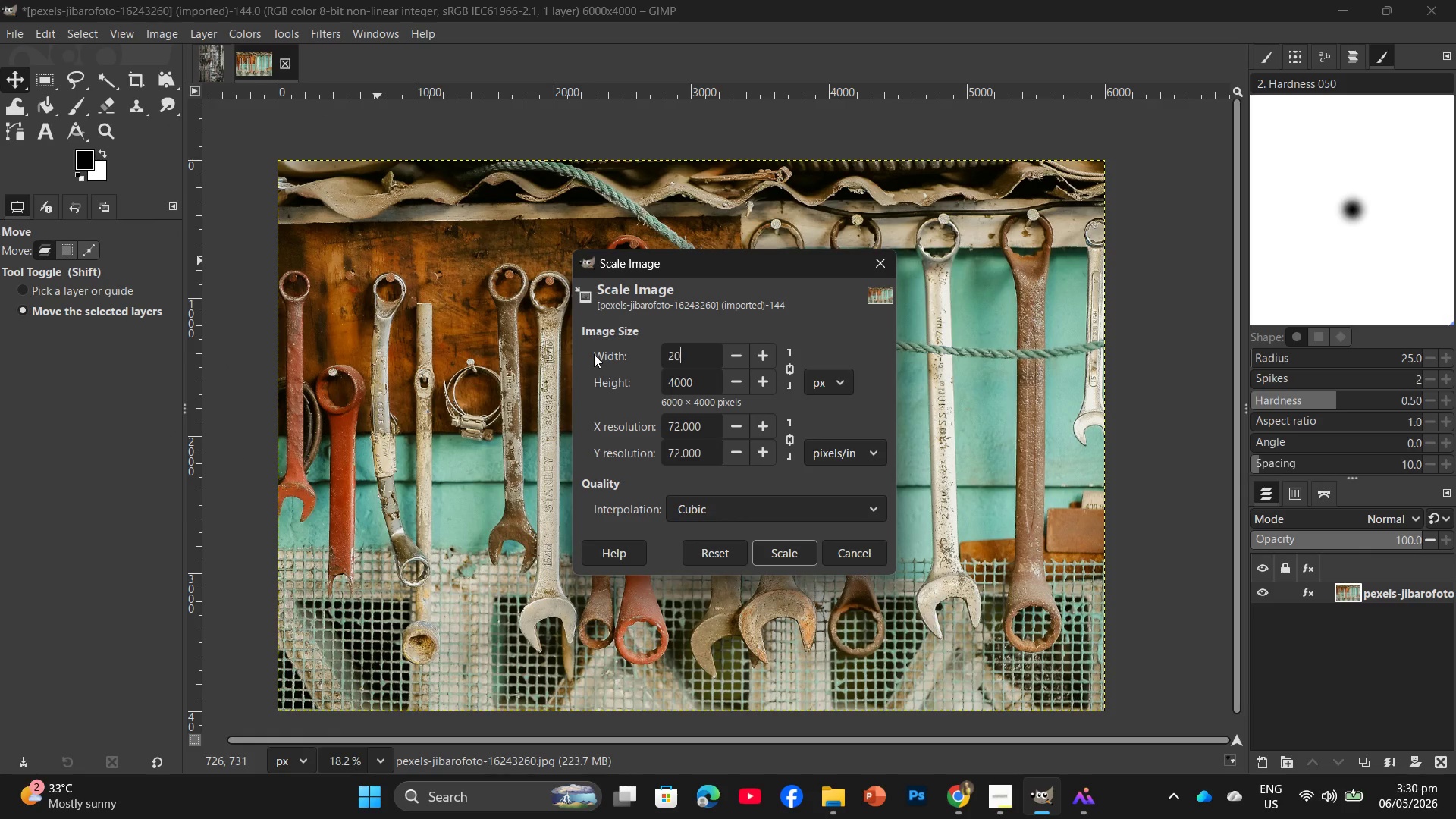 
key(Numpad0)
 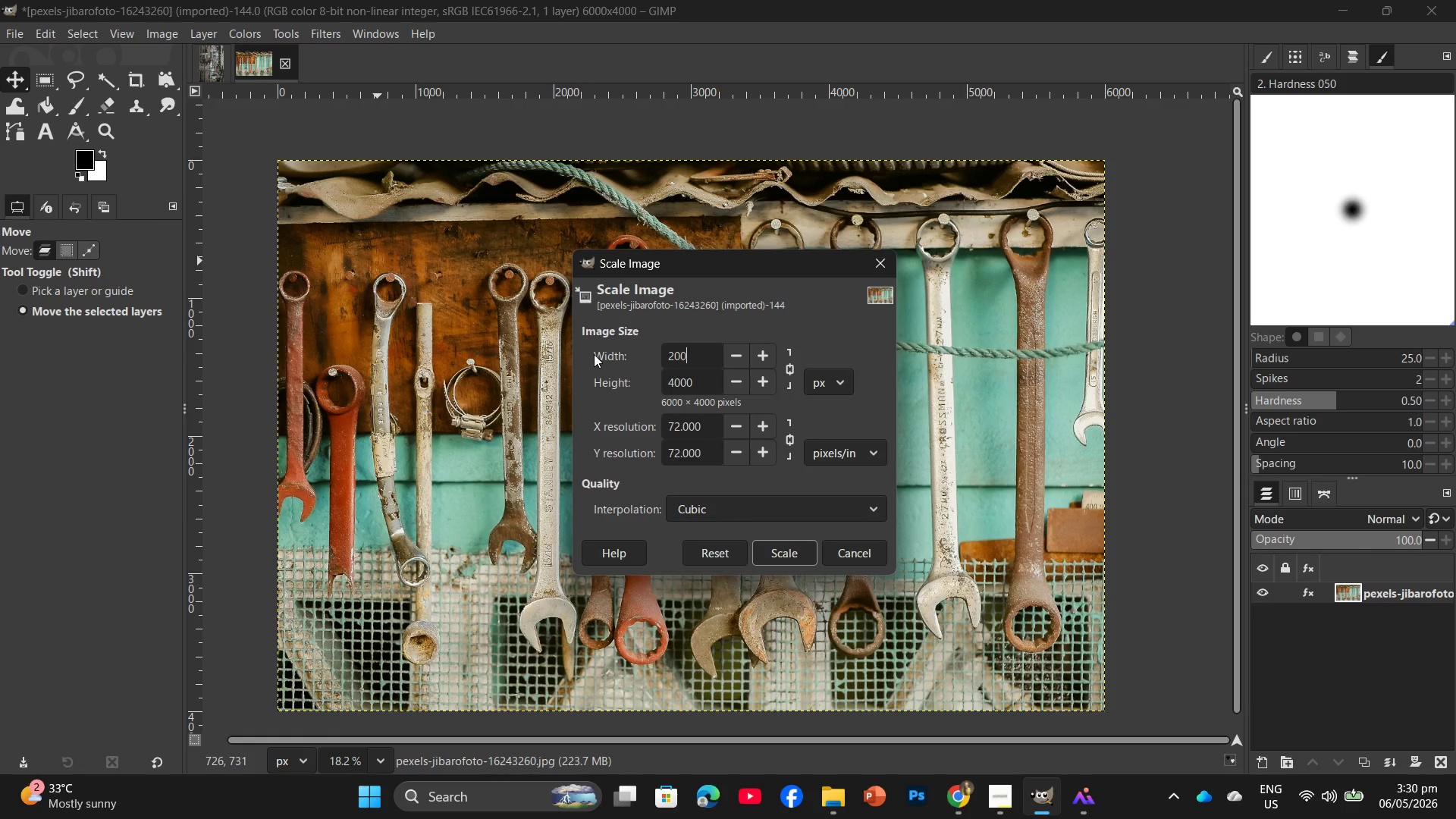 
key(Numpad0)
 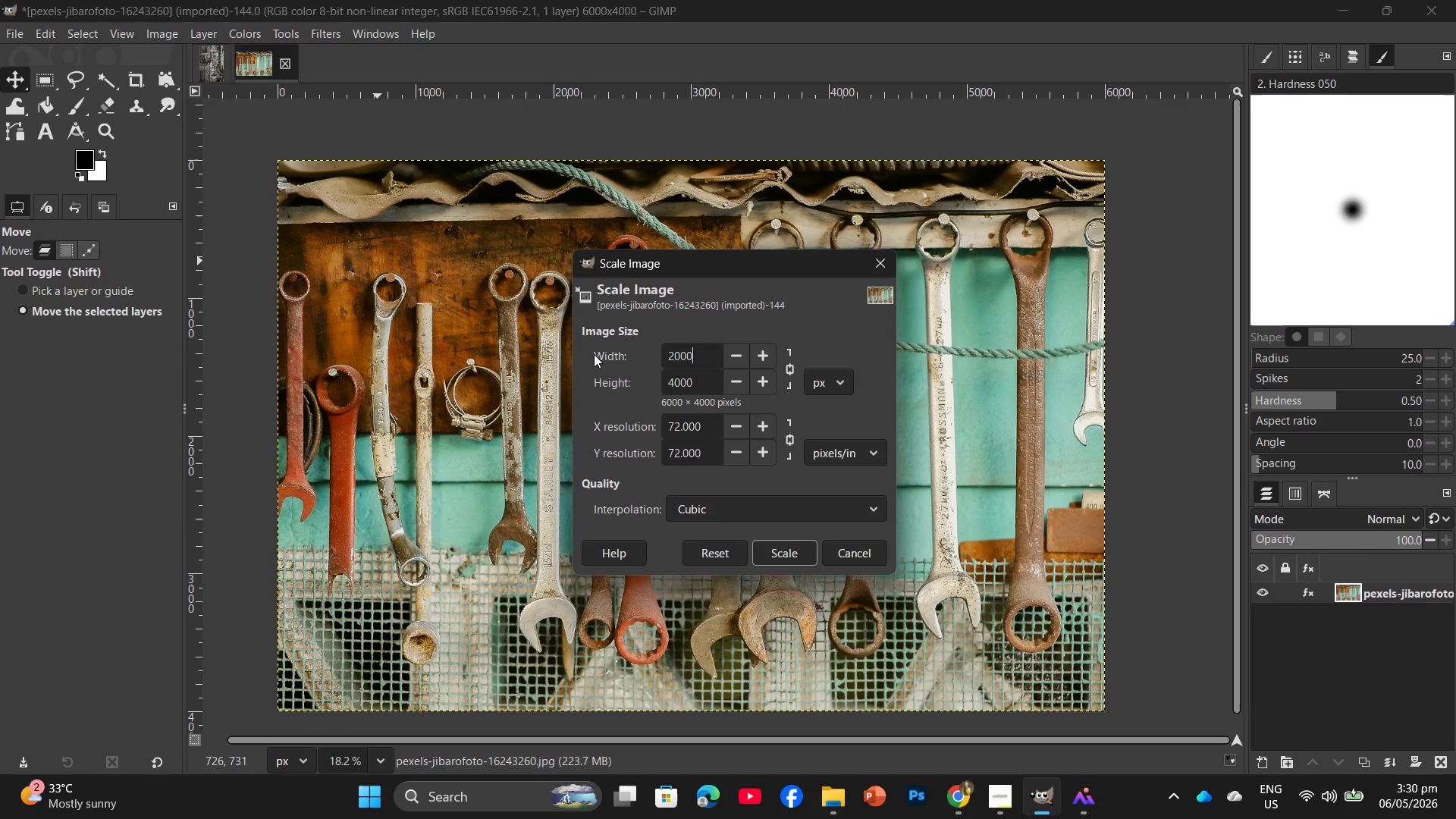 
key(Numpad0)
 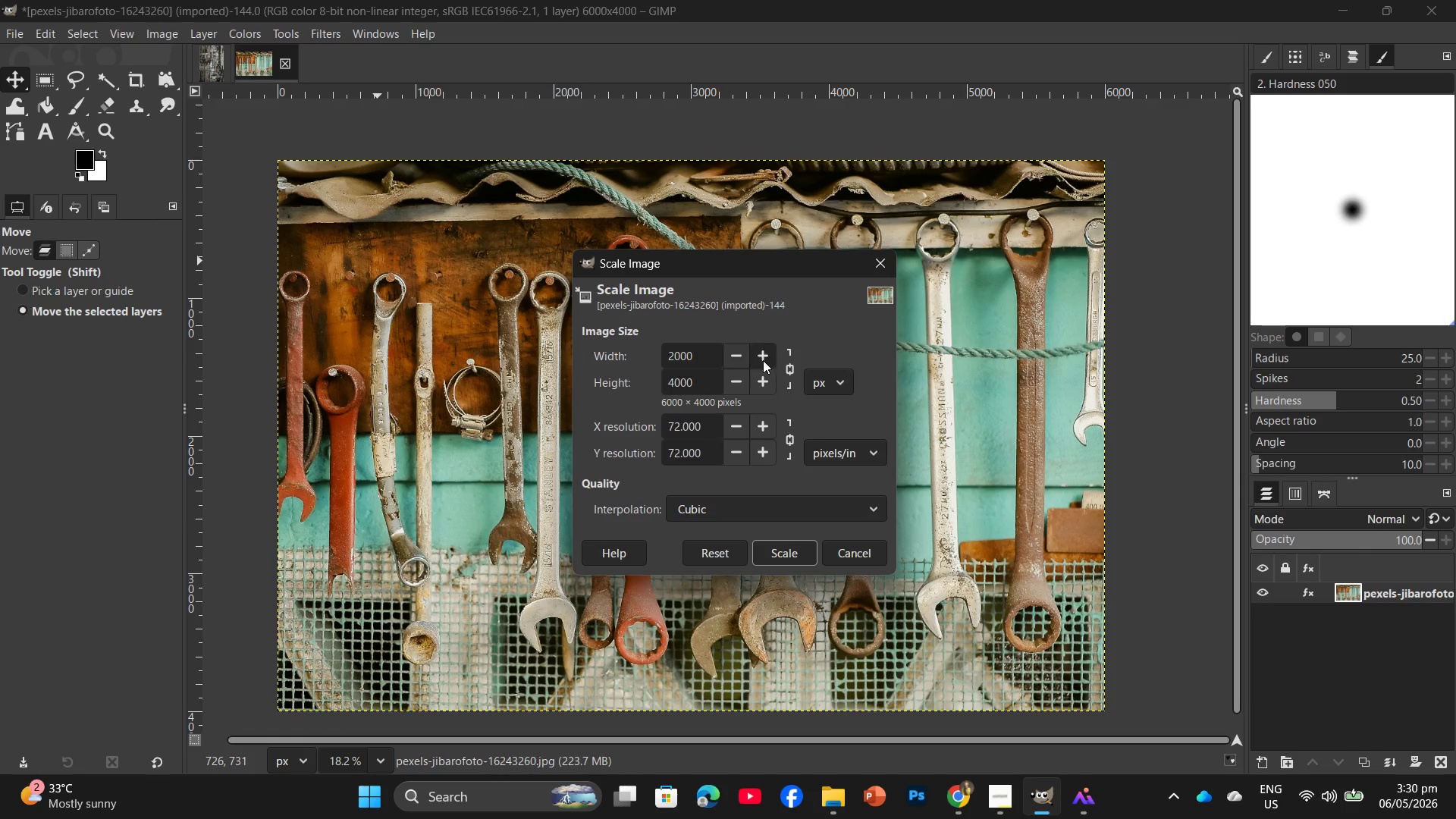 
left_click([779, 560])
 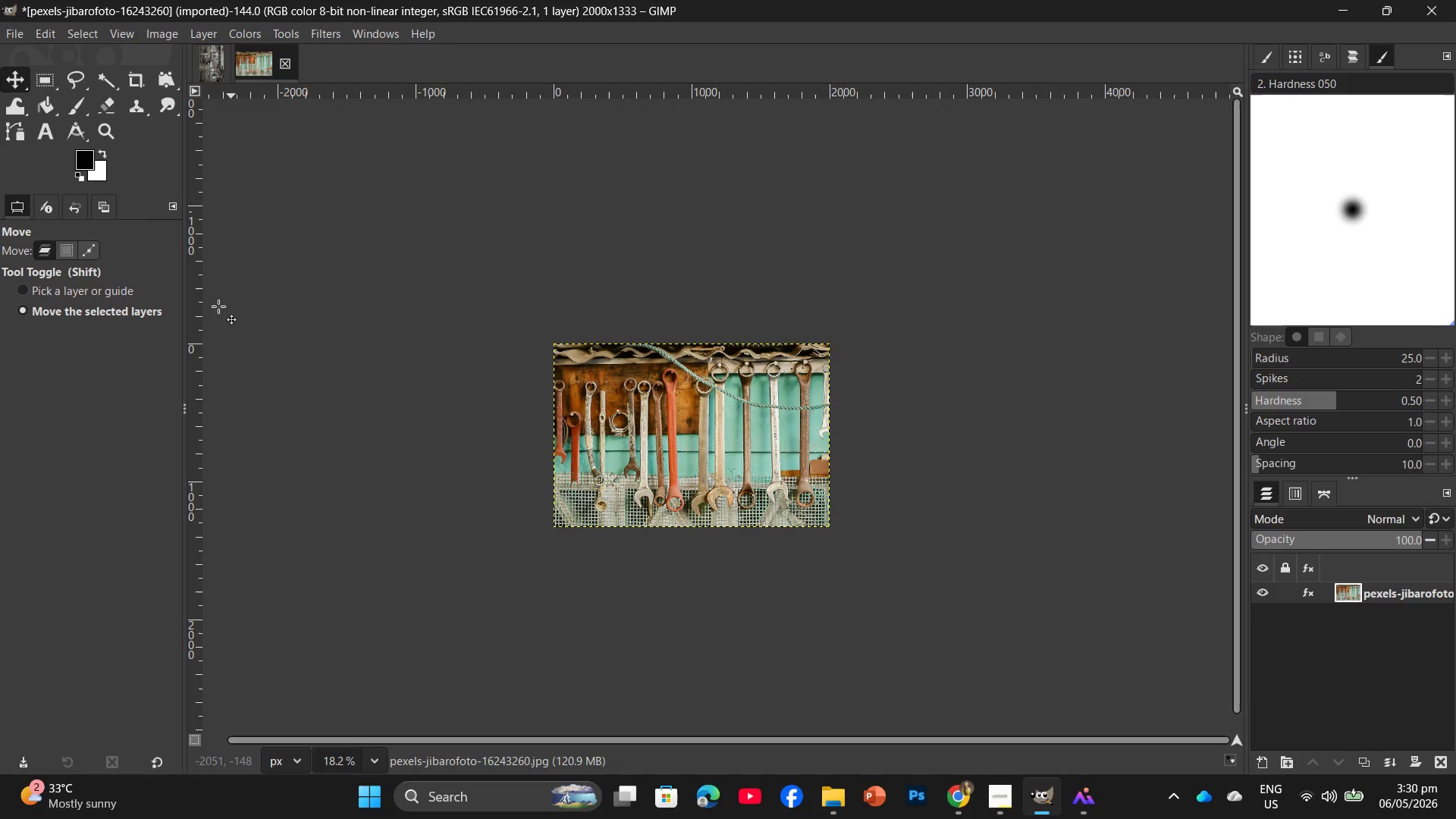 
wait(5.44)
 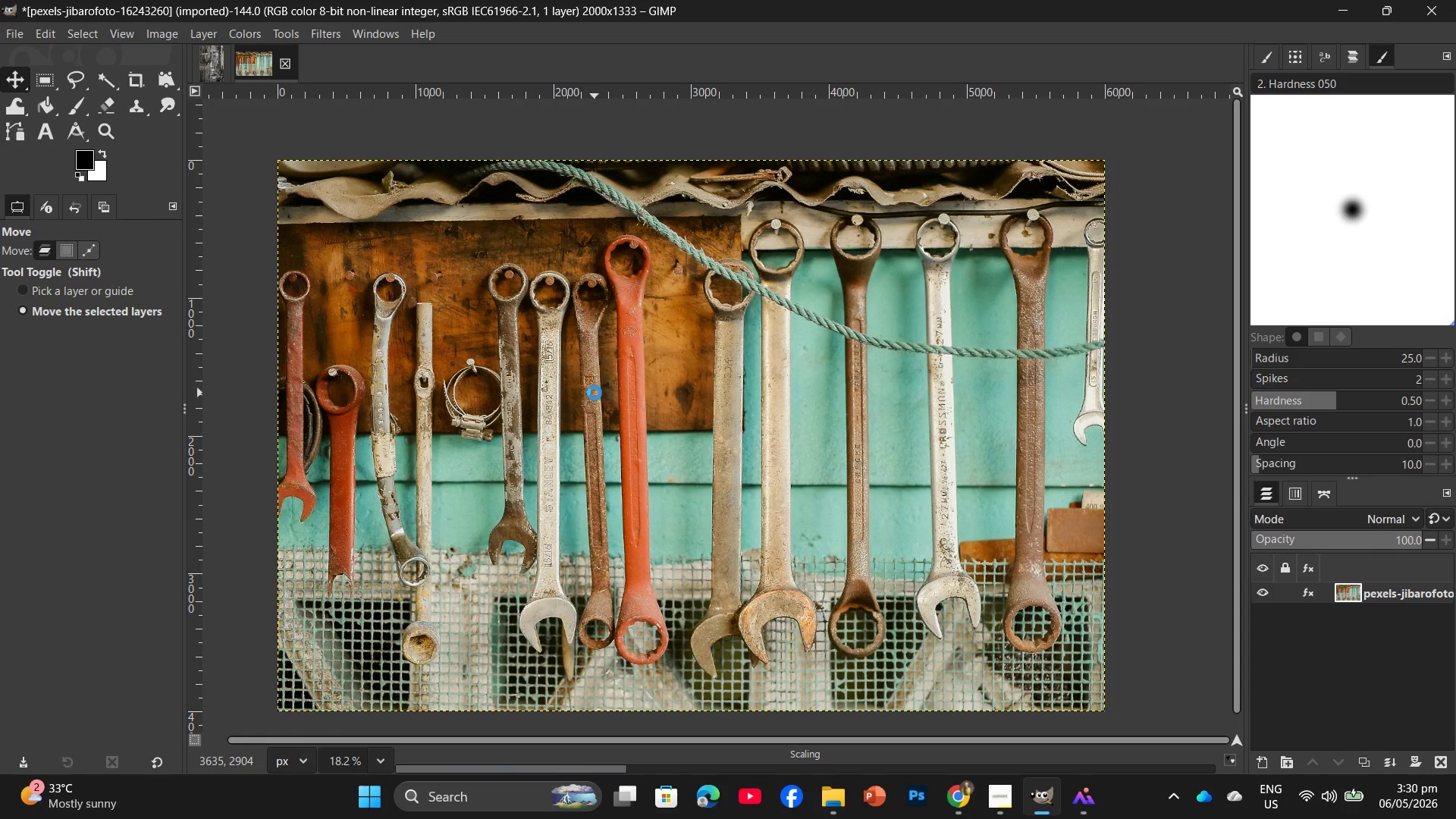 
left_click([14, 30])
 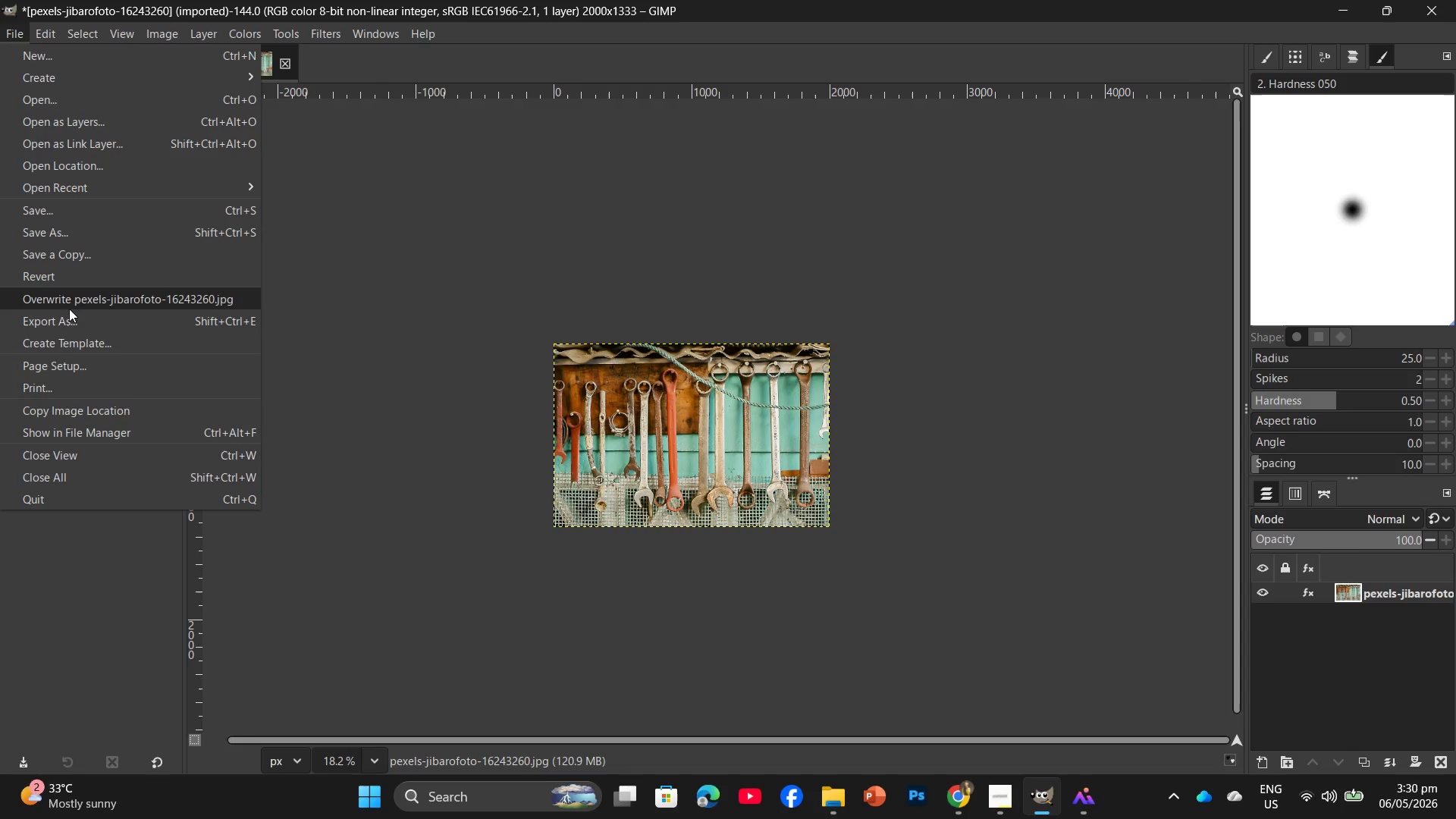 
left_click([71, 314])
 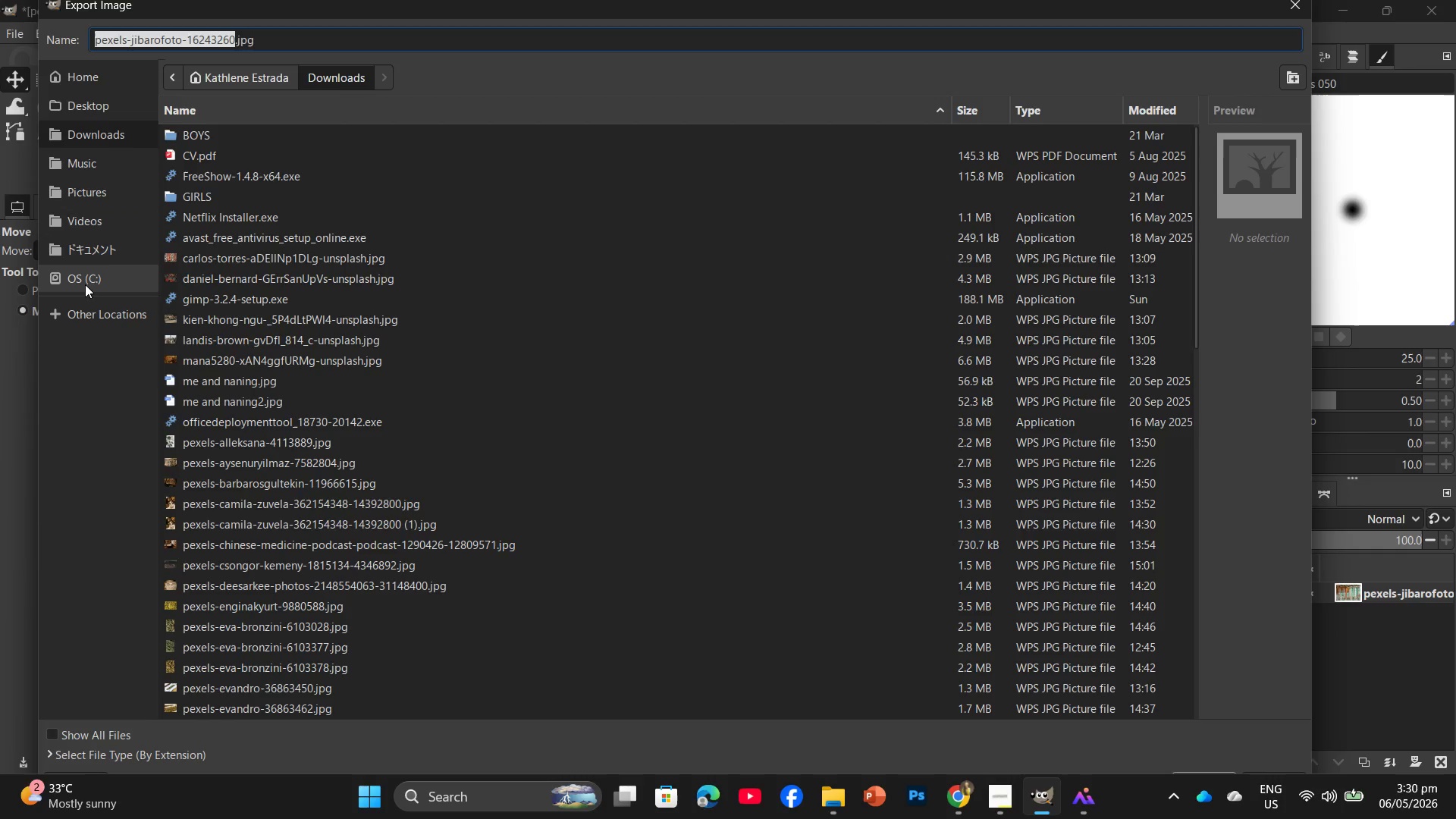 
left_click([108, 102])
 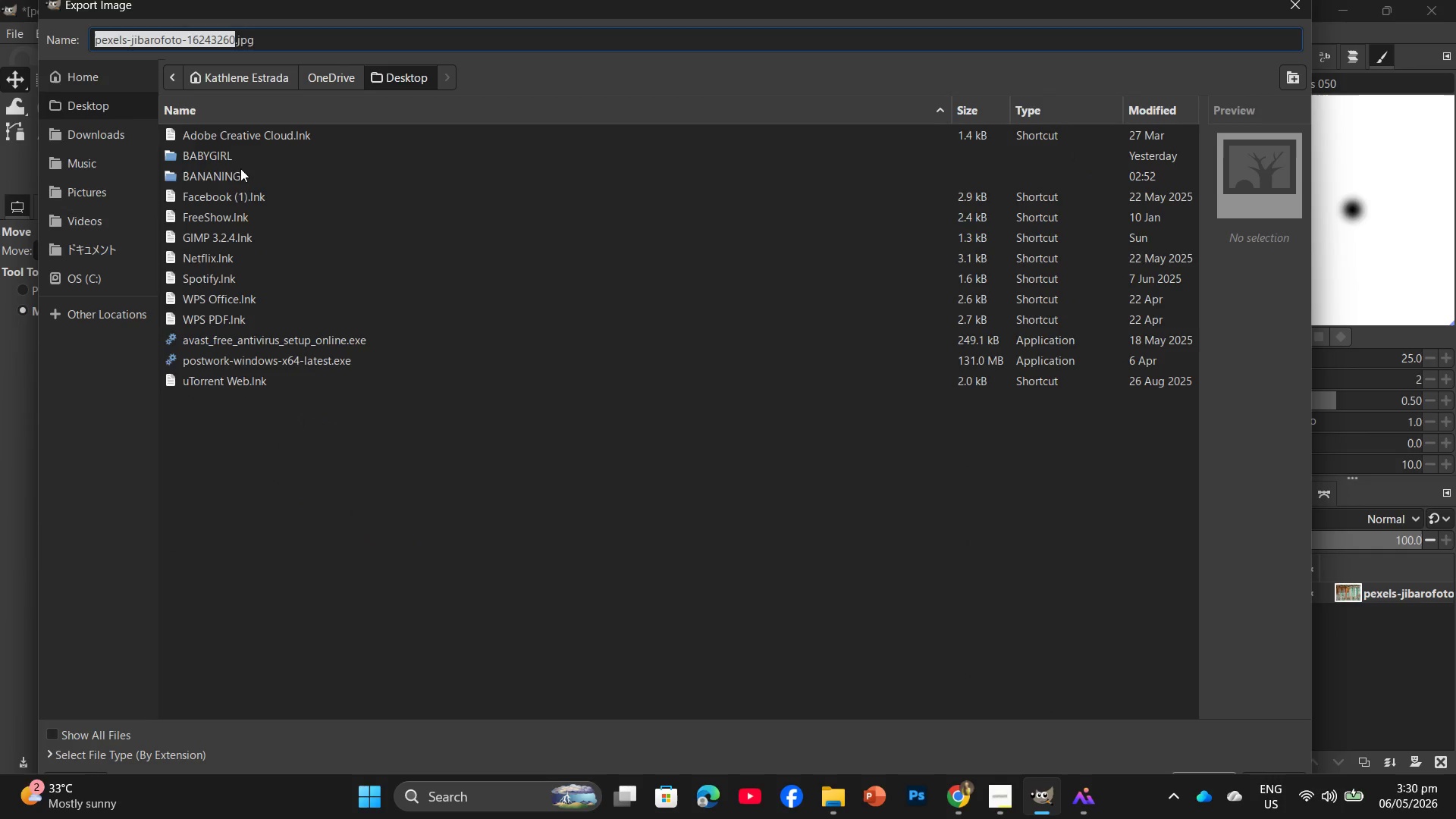 
double_click([241, 155])
 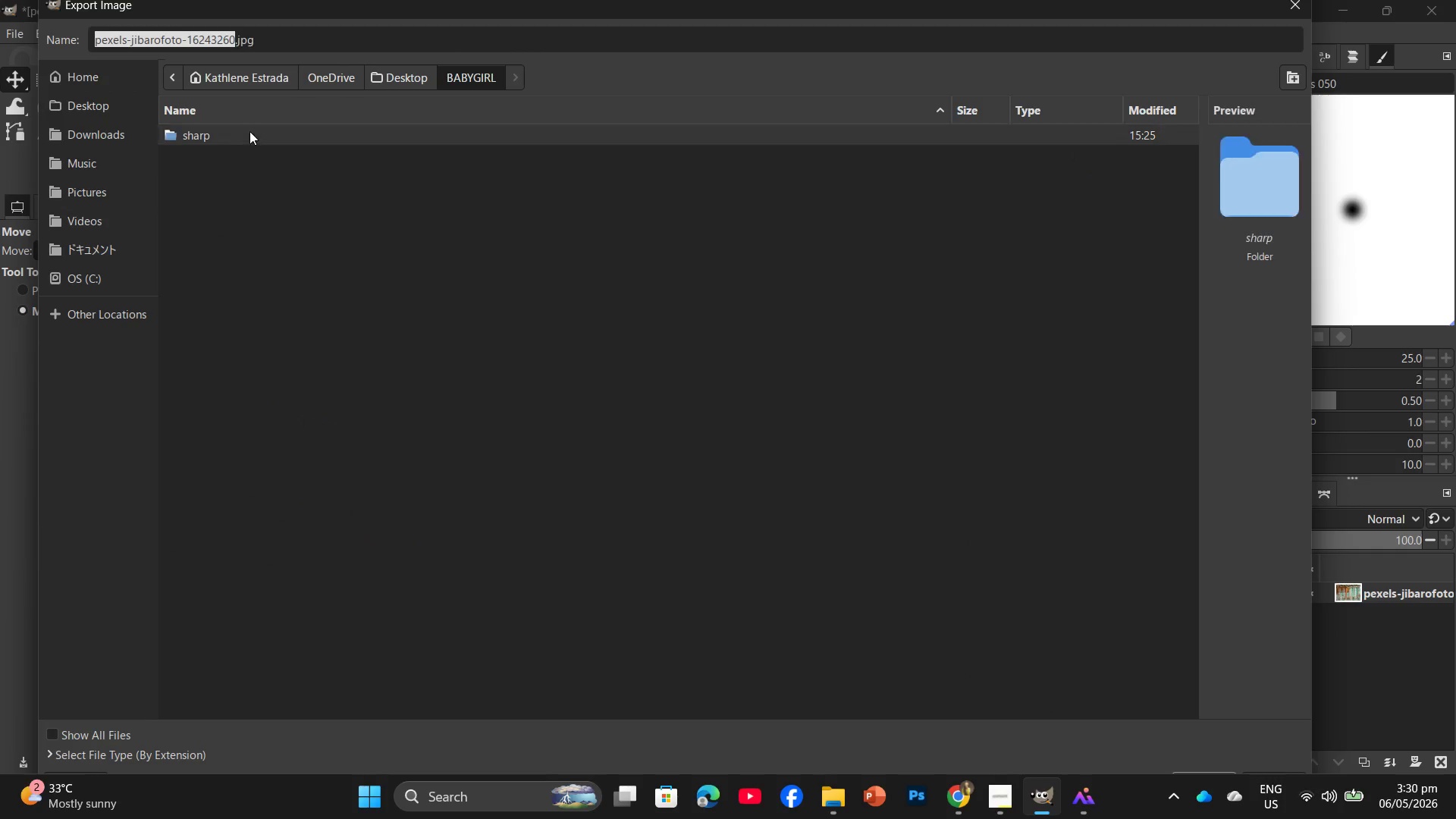 
double_click([249, 131])
 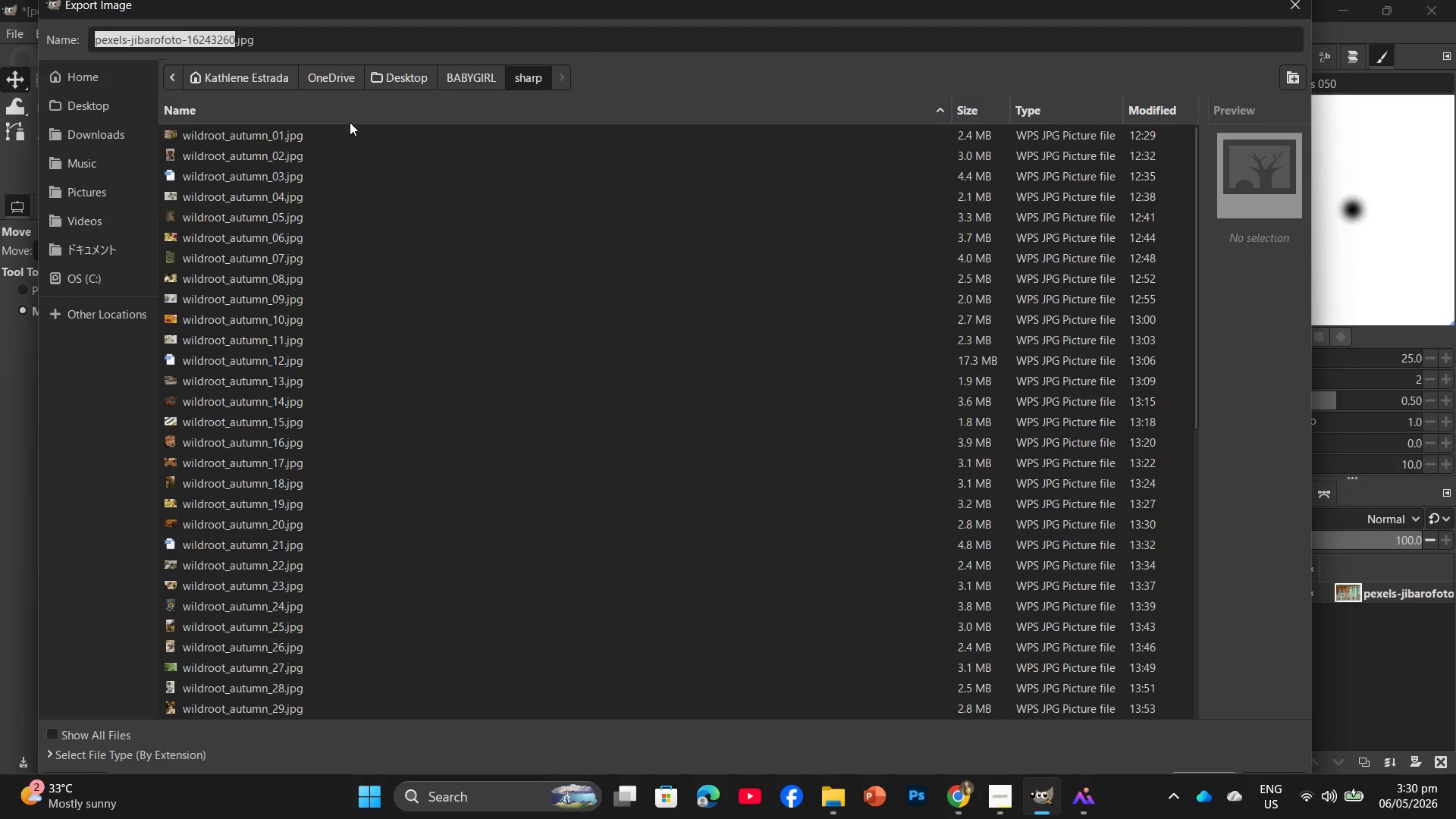 
left_click([344, 142])
 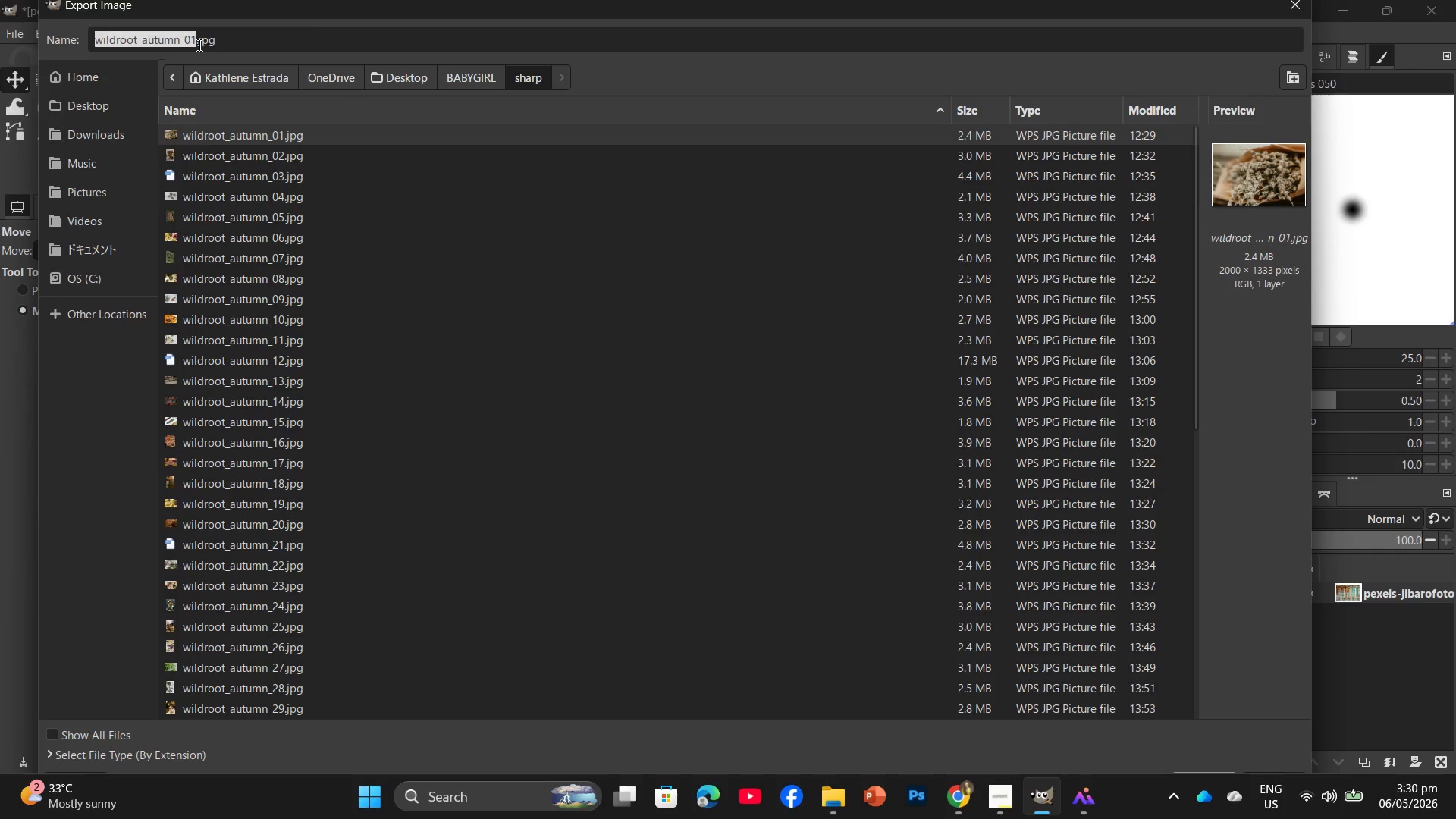 
left_click([198, 41])
 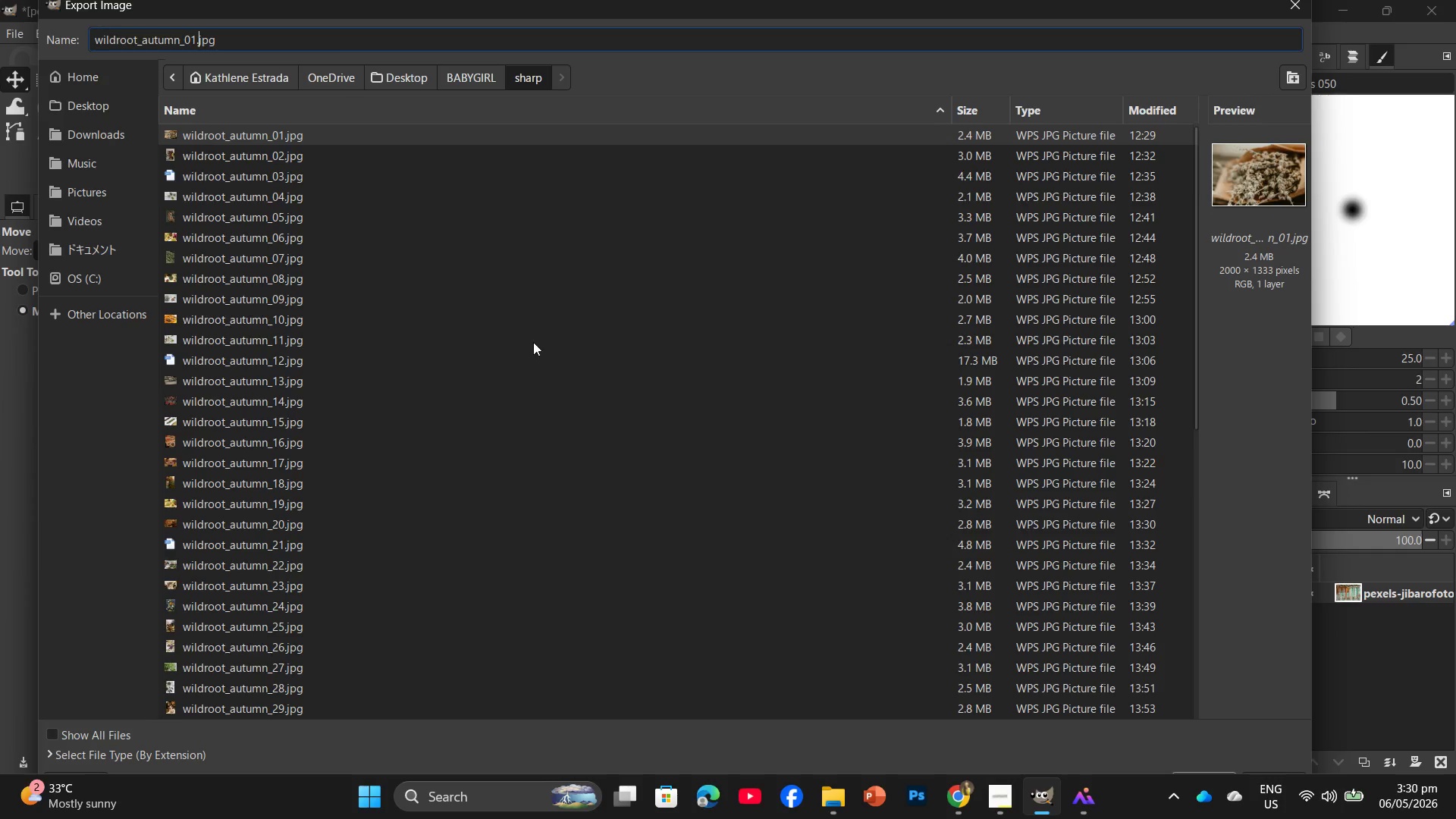 
scroll: coordinate [497, 362], scroll_direction: down, amount: 14.0
 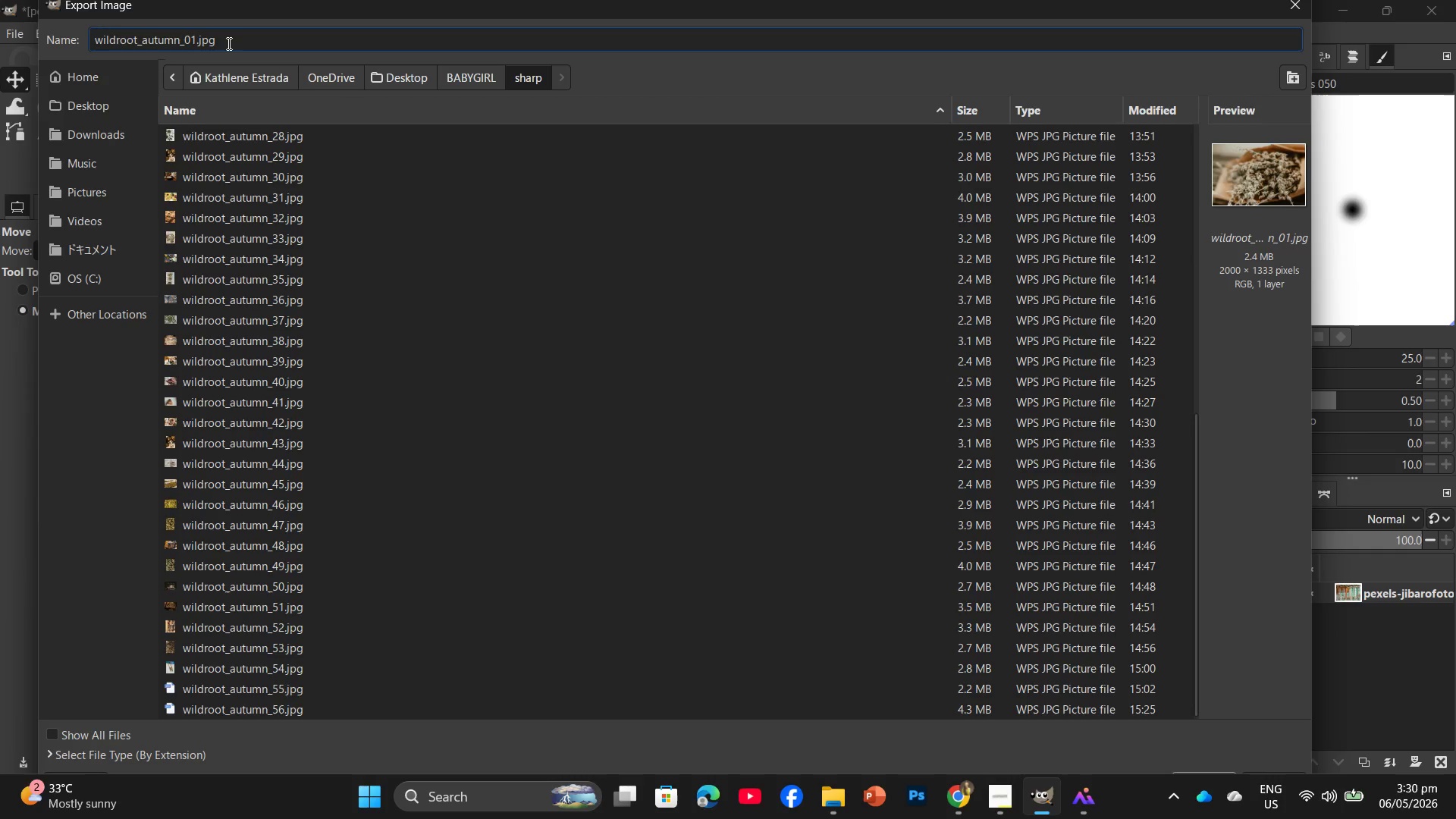 
key(ArrowLeft)
 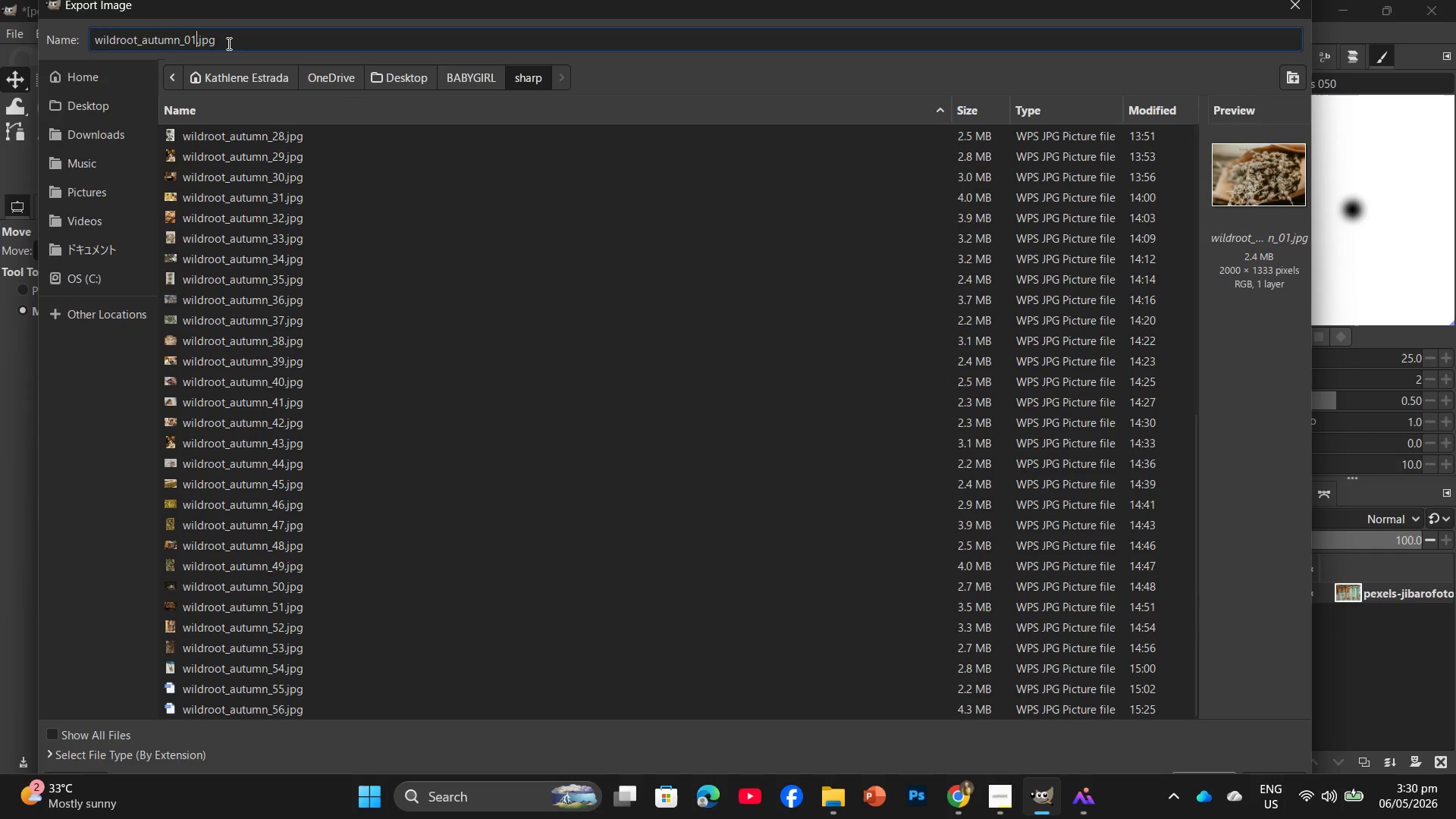 
key(Backspace)
 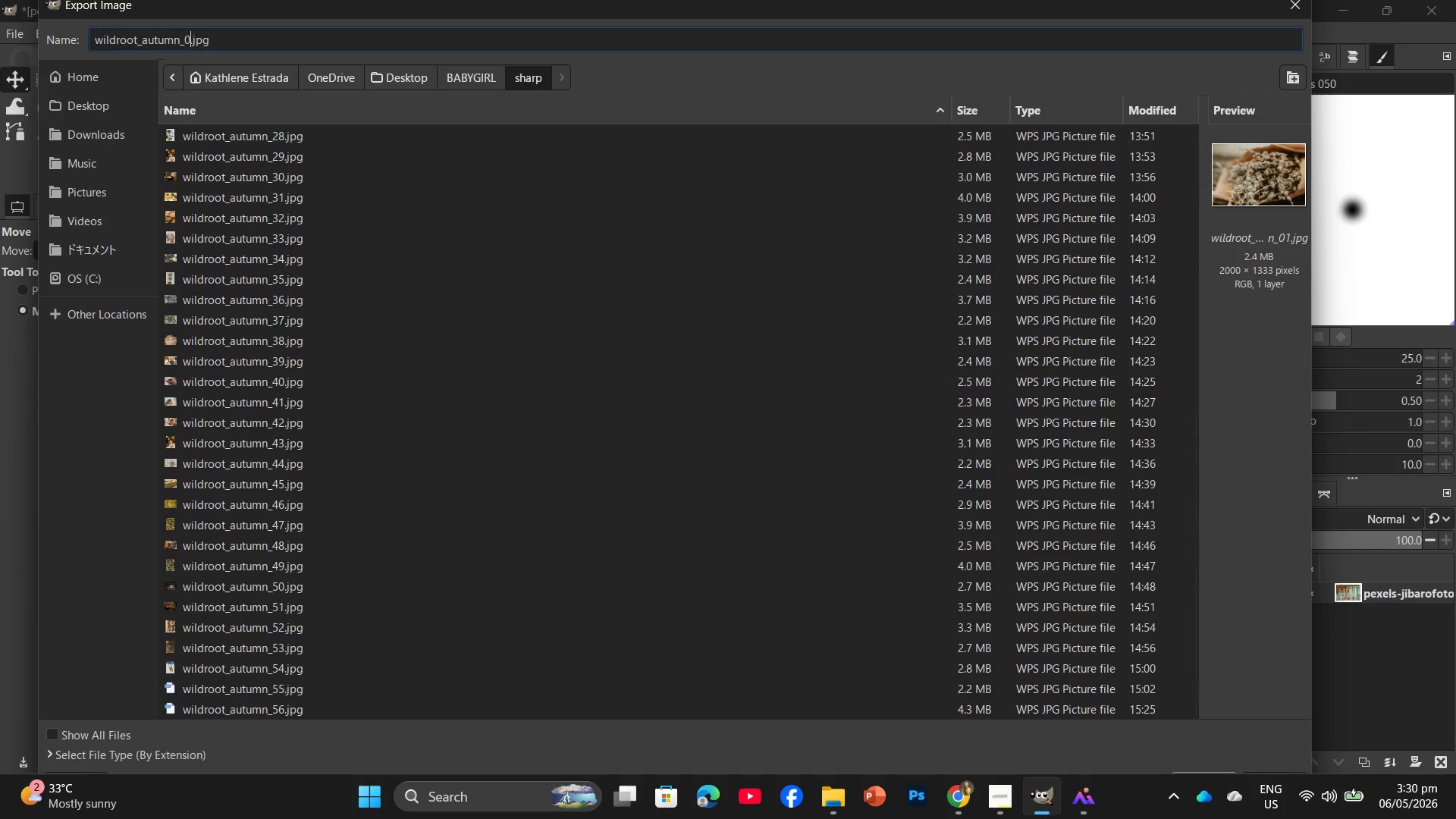 
key(Backspace)
 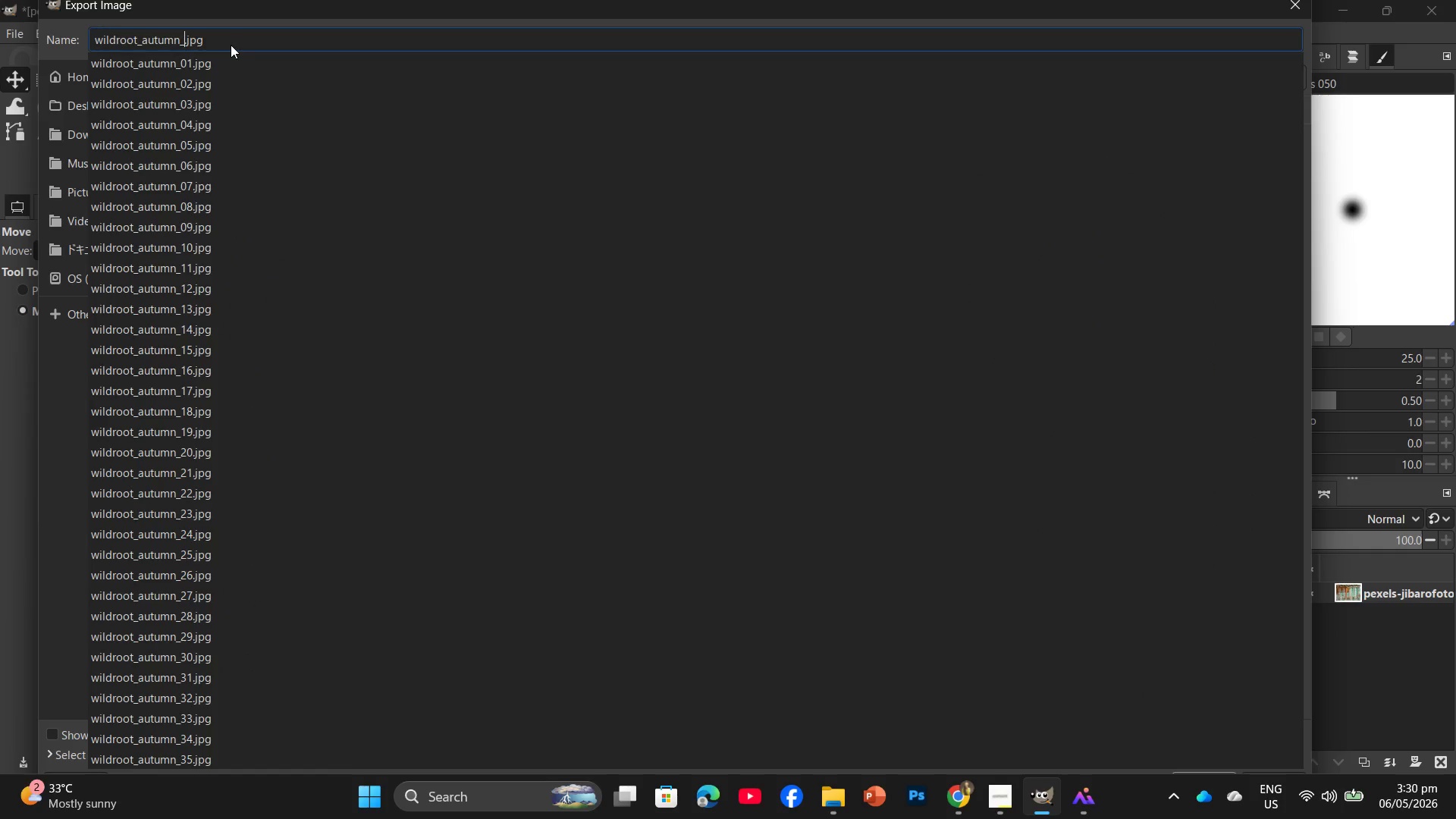 
key(Numpad5)
 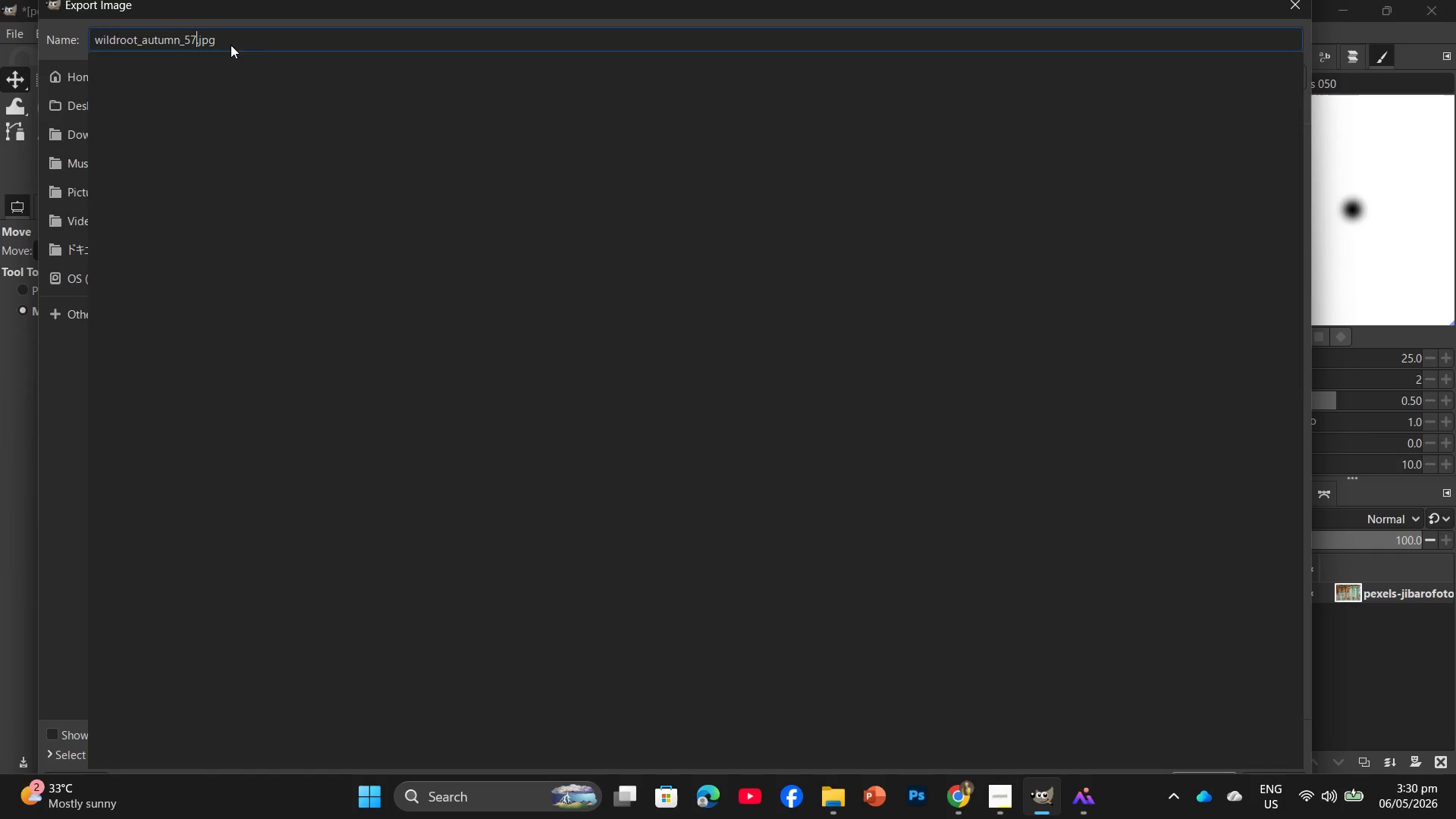 
key(Numpad7)
 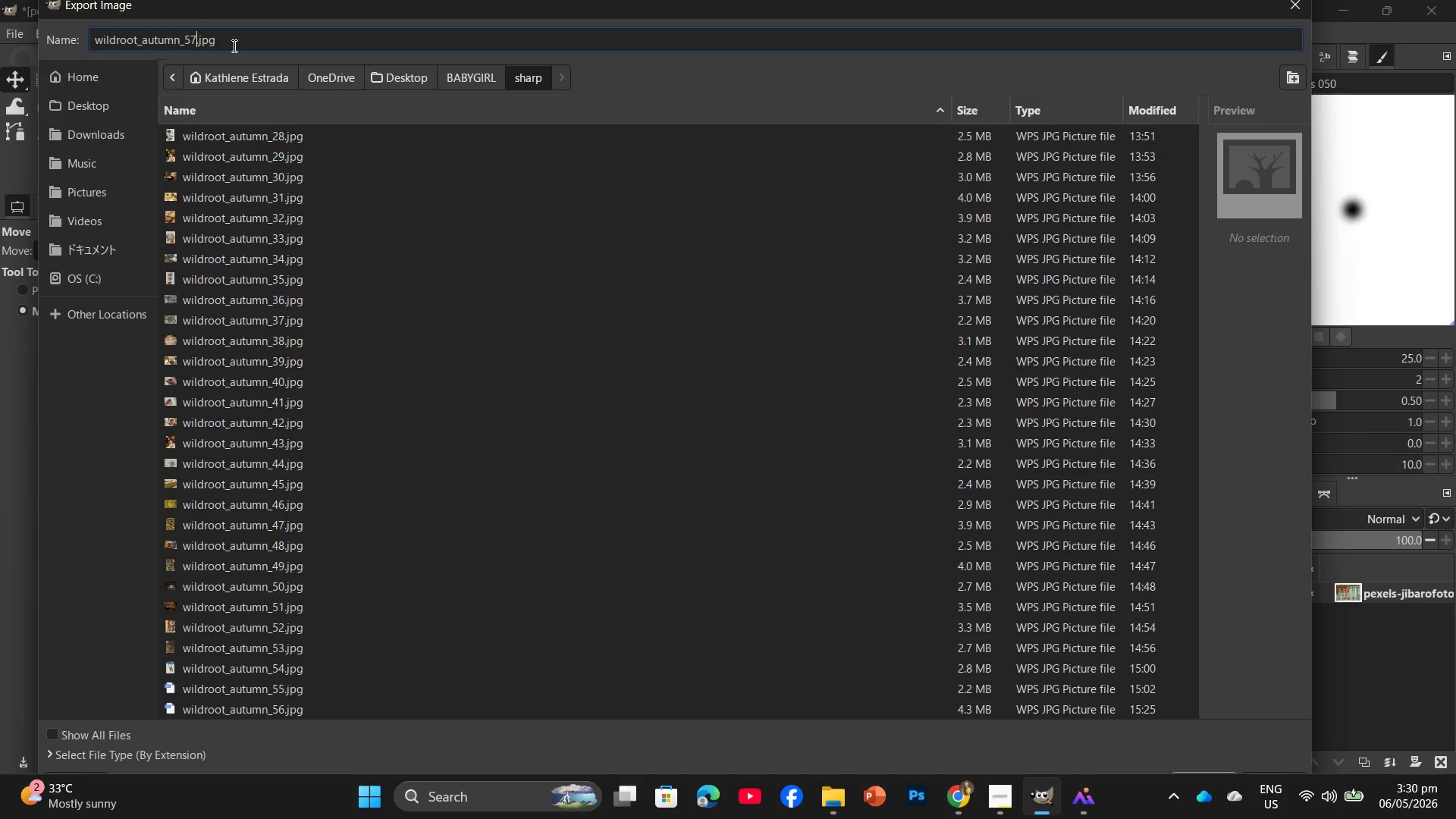 
key(Enter)
 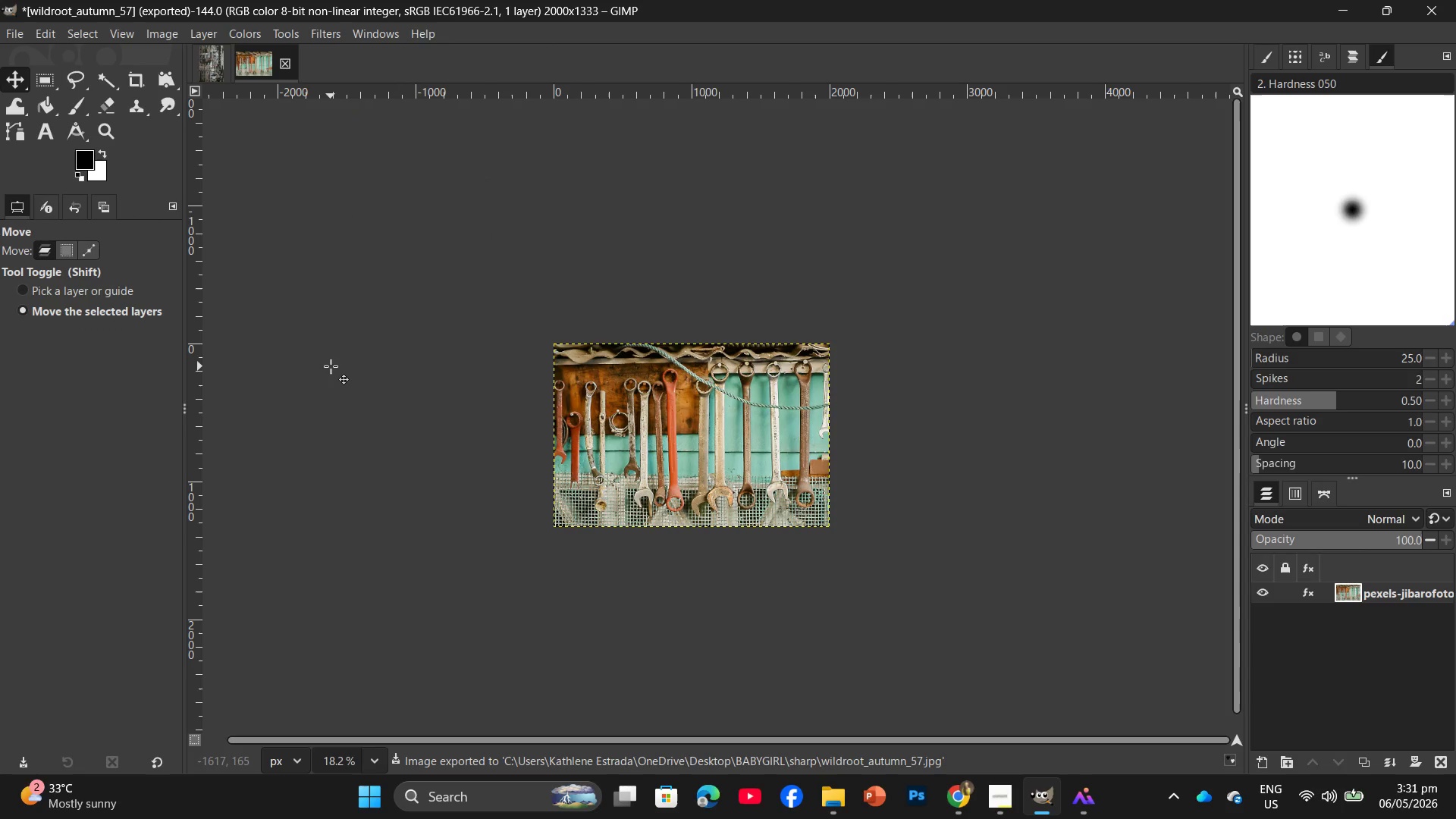 
wait(11.02)
 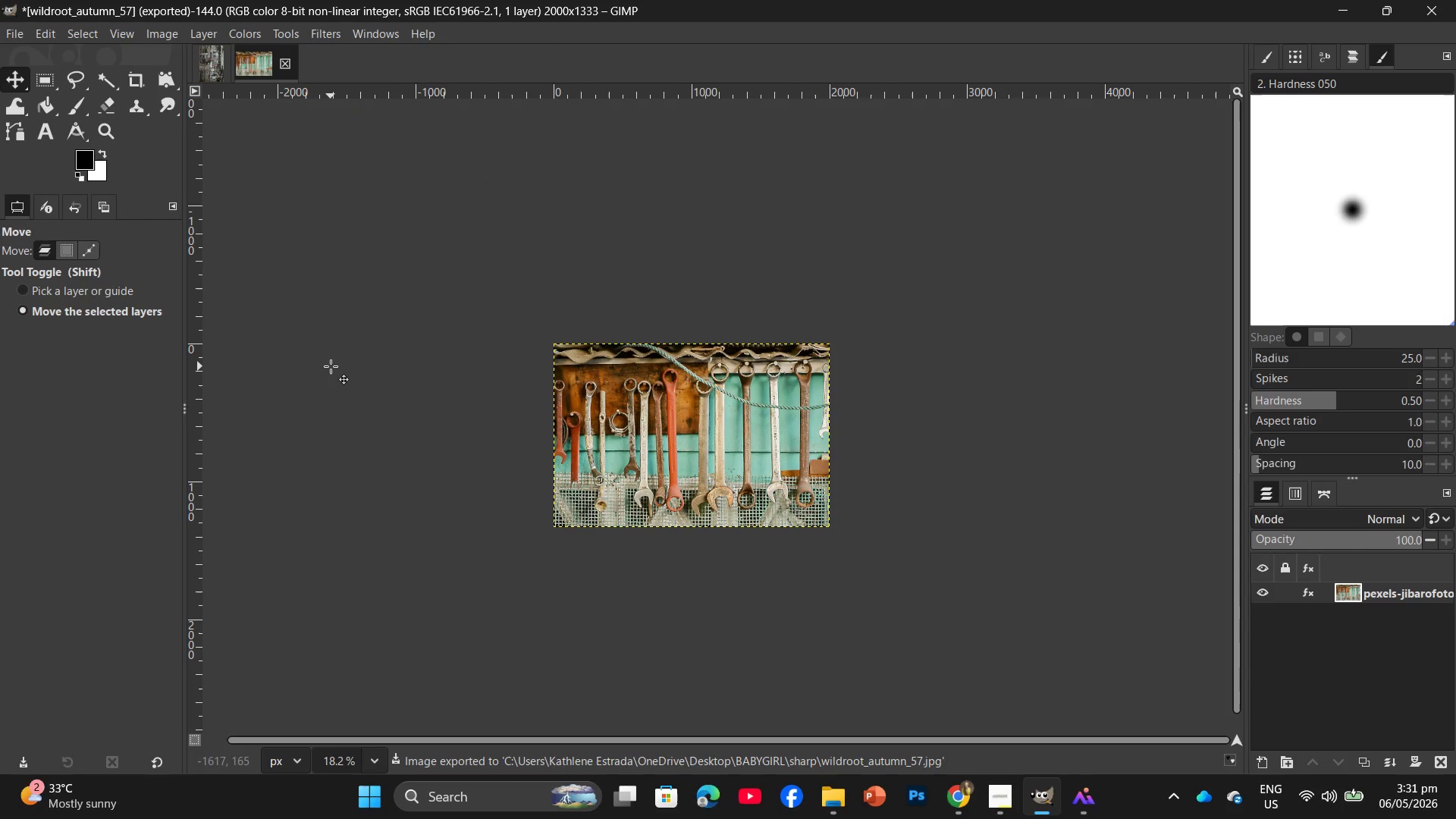 
left_click([946, 791])
 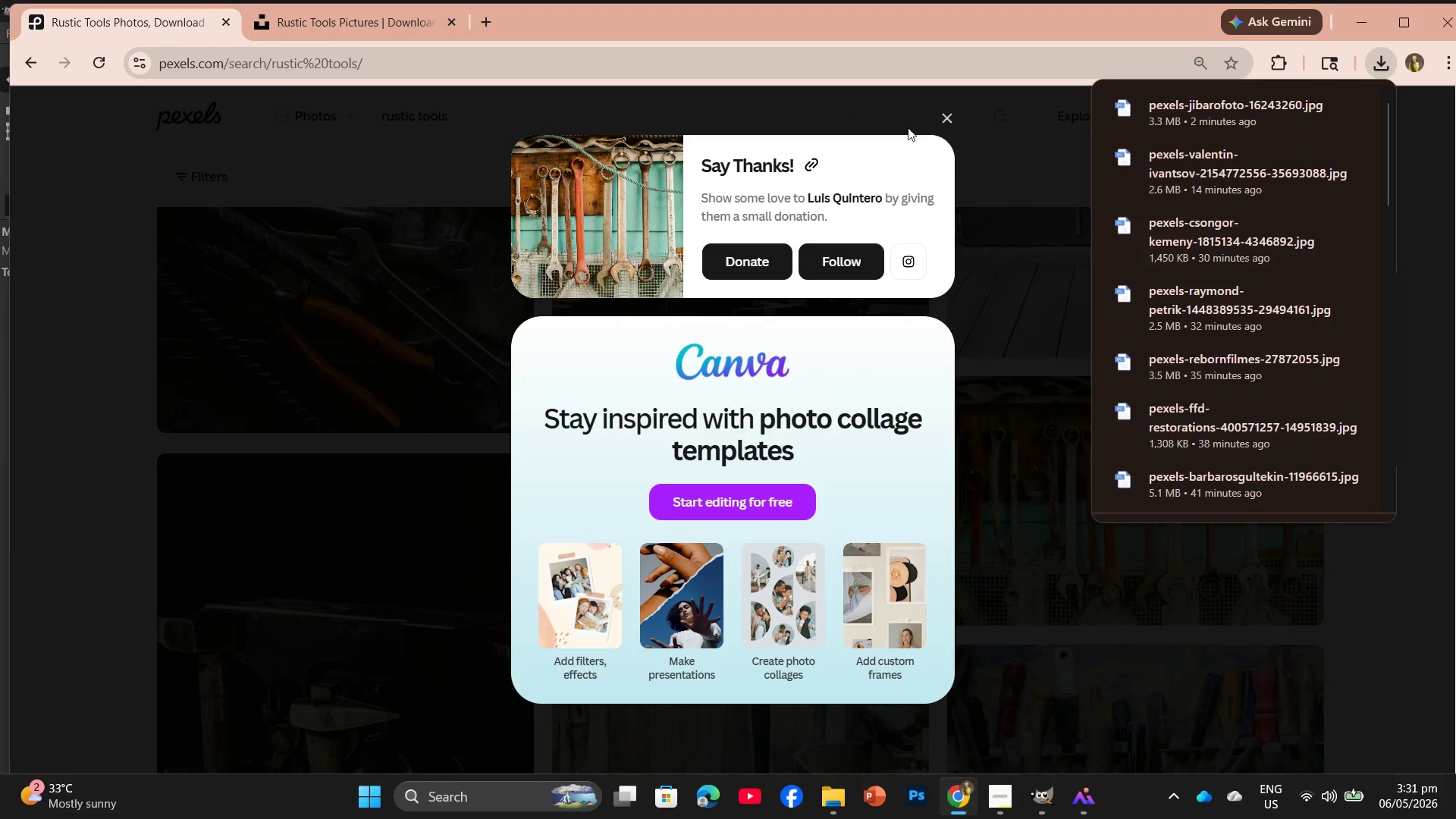 
left_click([950, 126])
 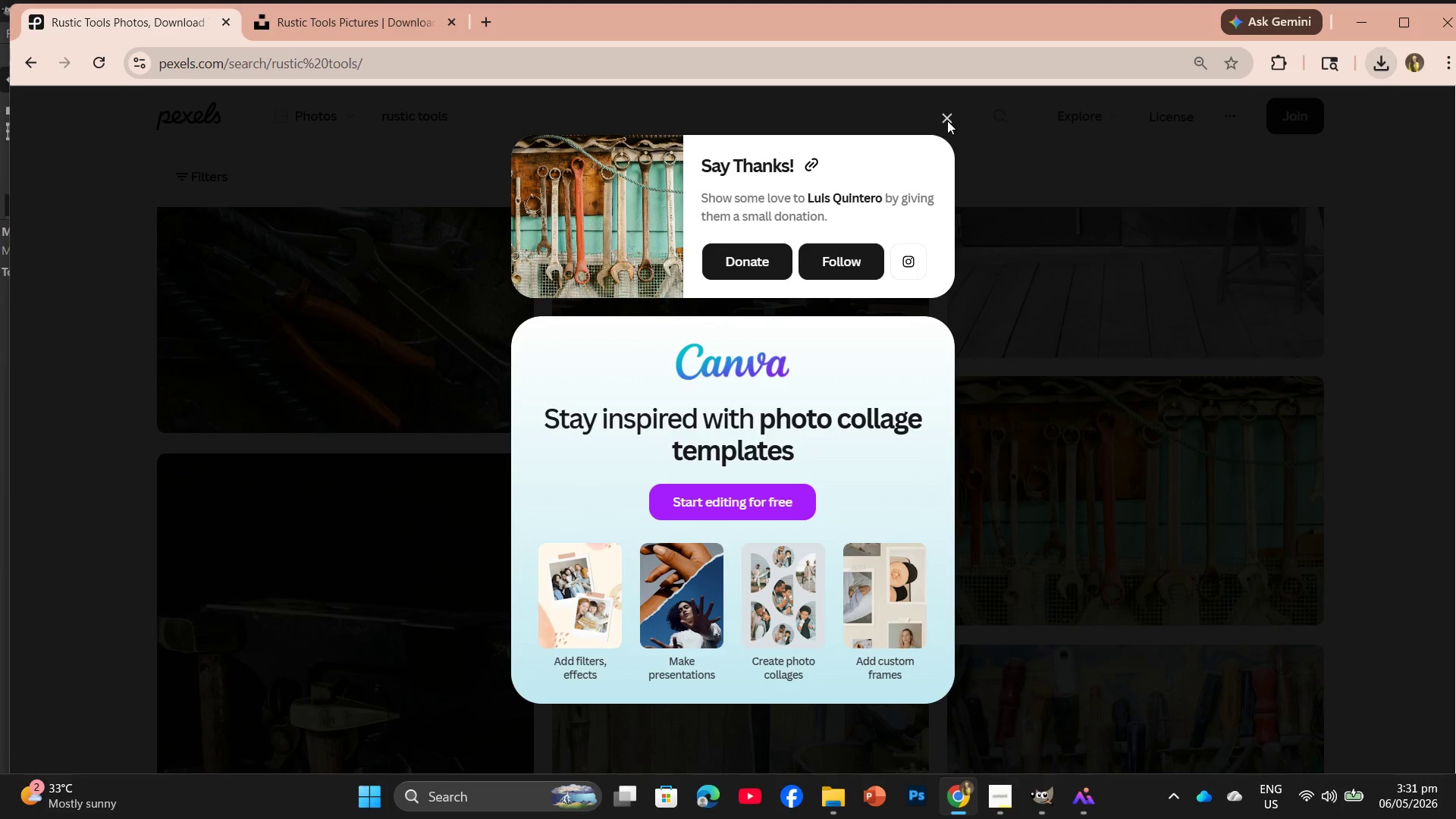 
left_click([947, 118])
 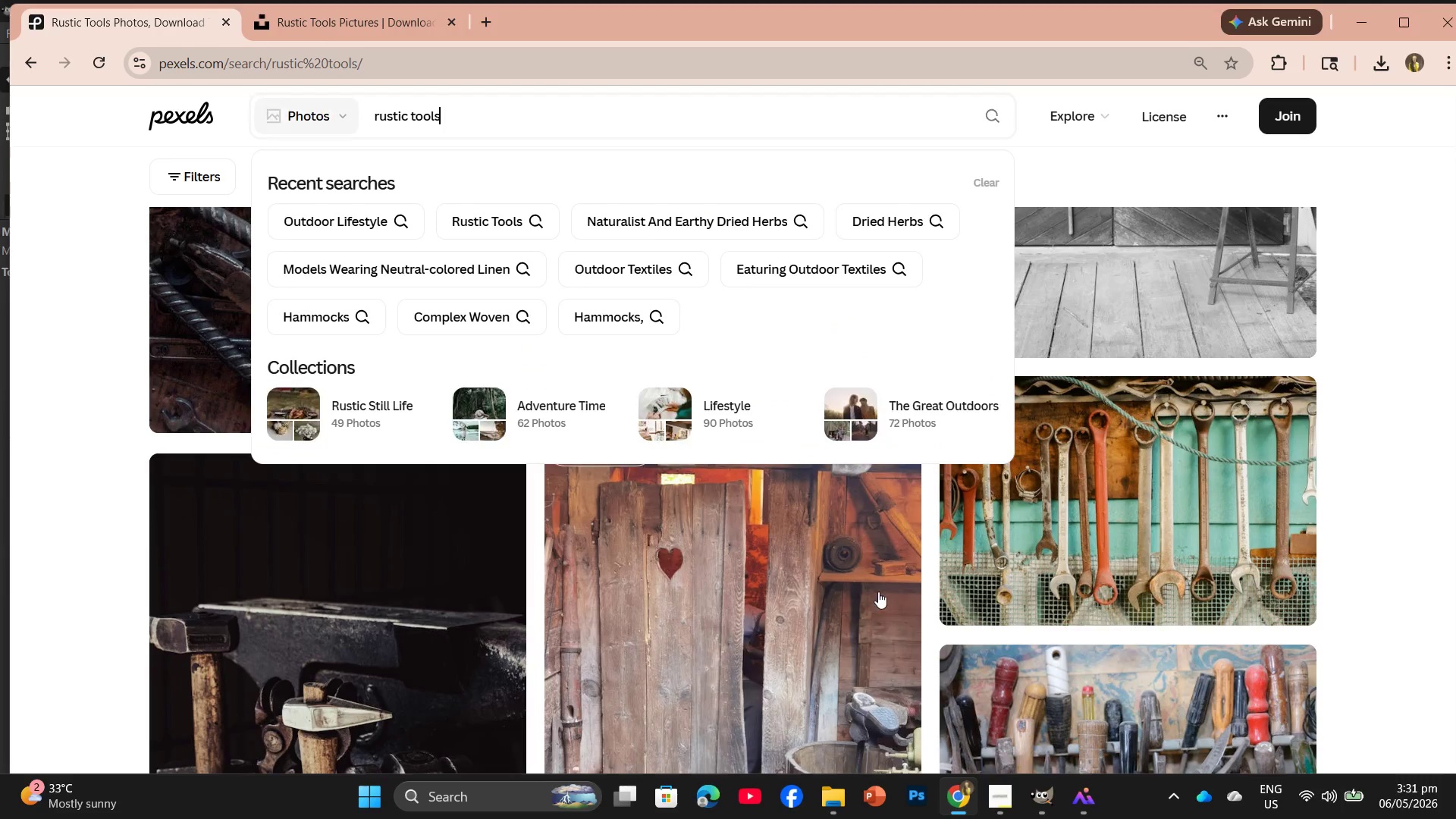 
scroll: coordinate [912, 621], scroll_direction: down, amount: 5.0
 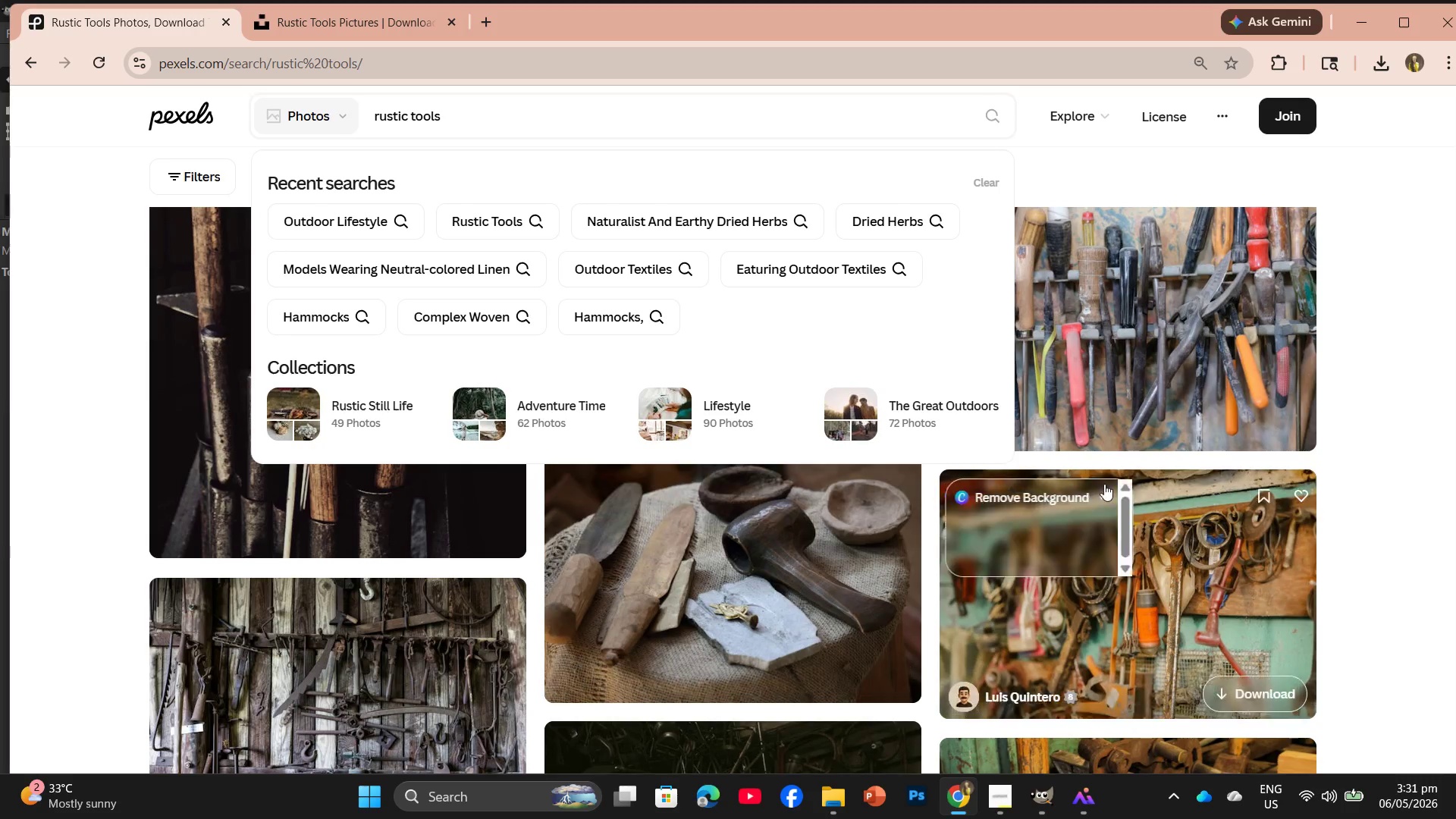 
left_click([1155, 398])
 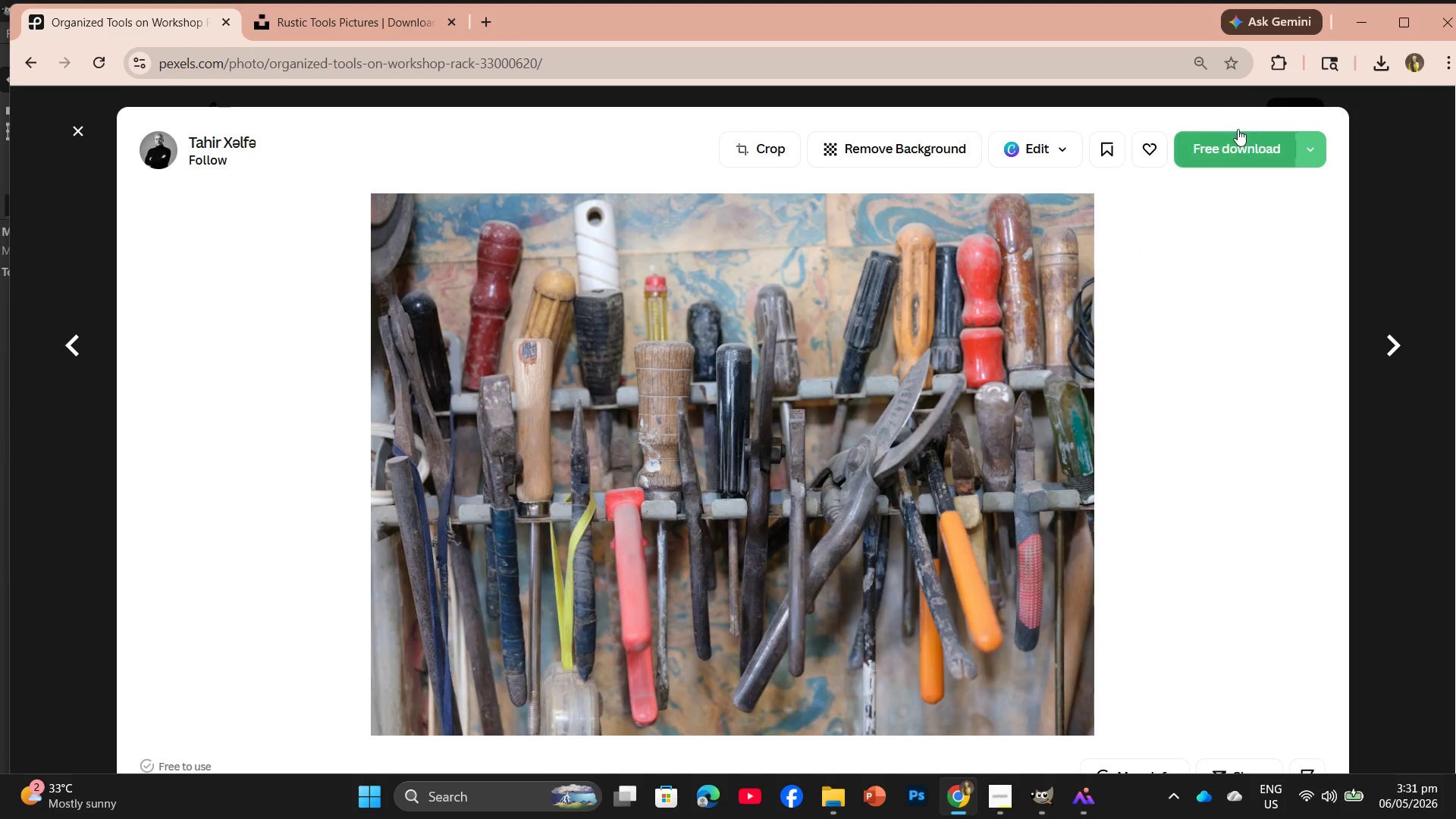 
left_click_drag(start_coordinate=[1202, 160], to_coordinate=[1200, 165])
 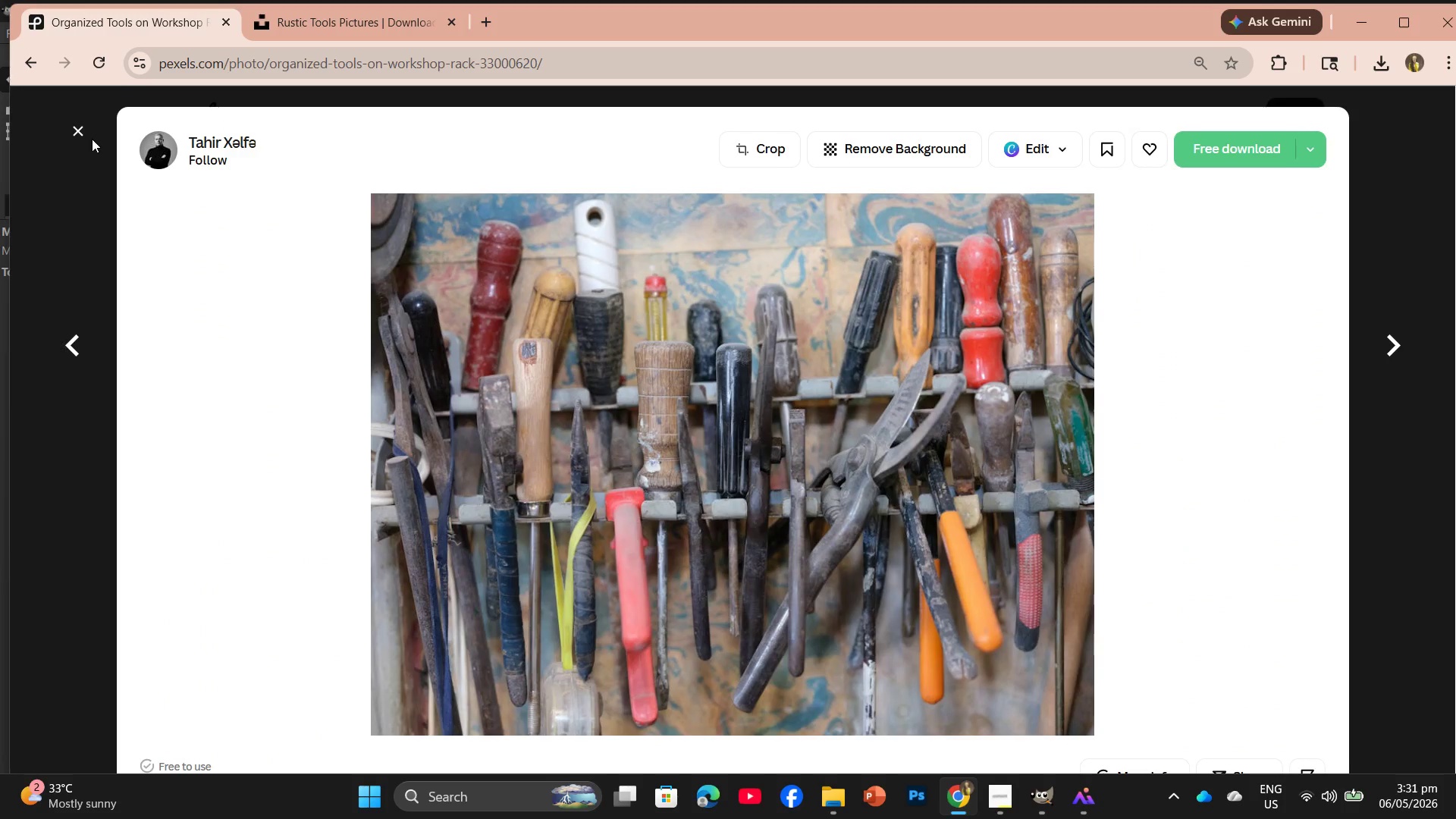 
left_click([80, 136])
 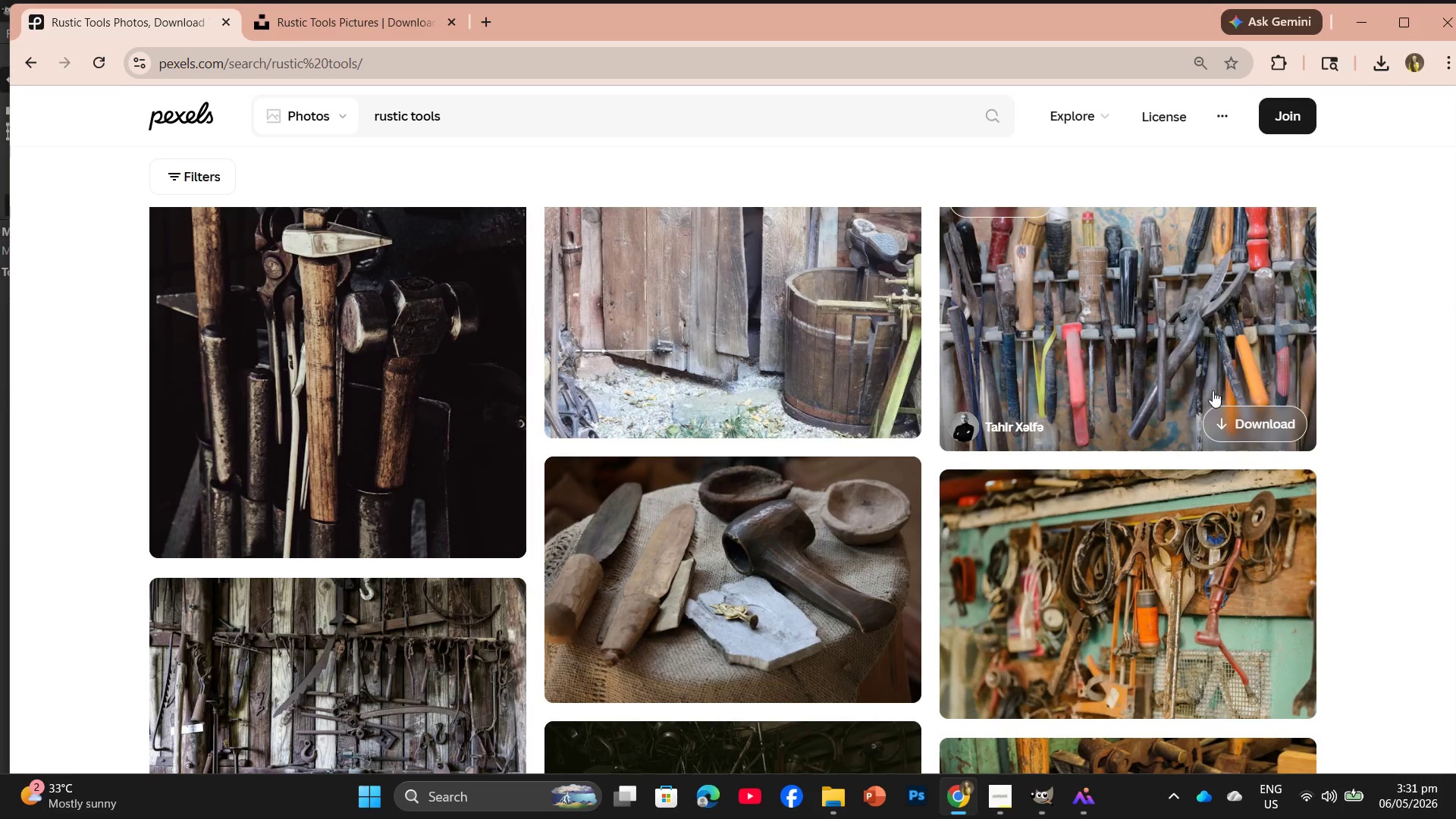 
left_click([1244, 410])
 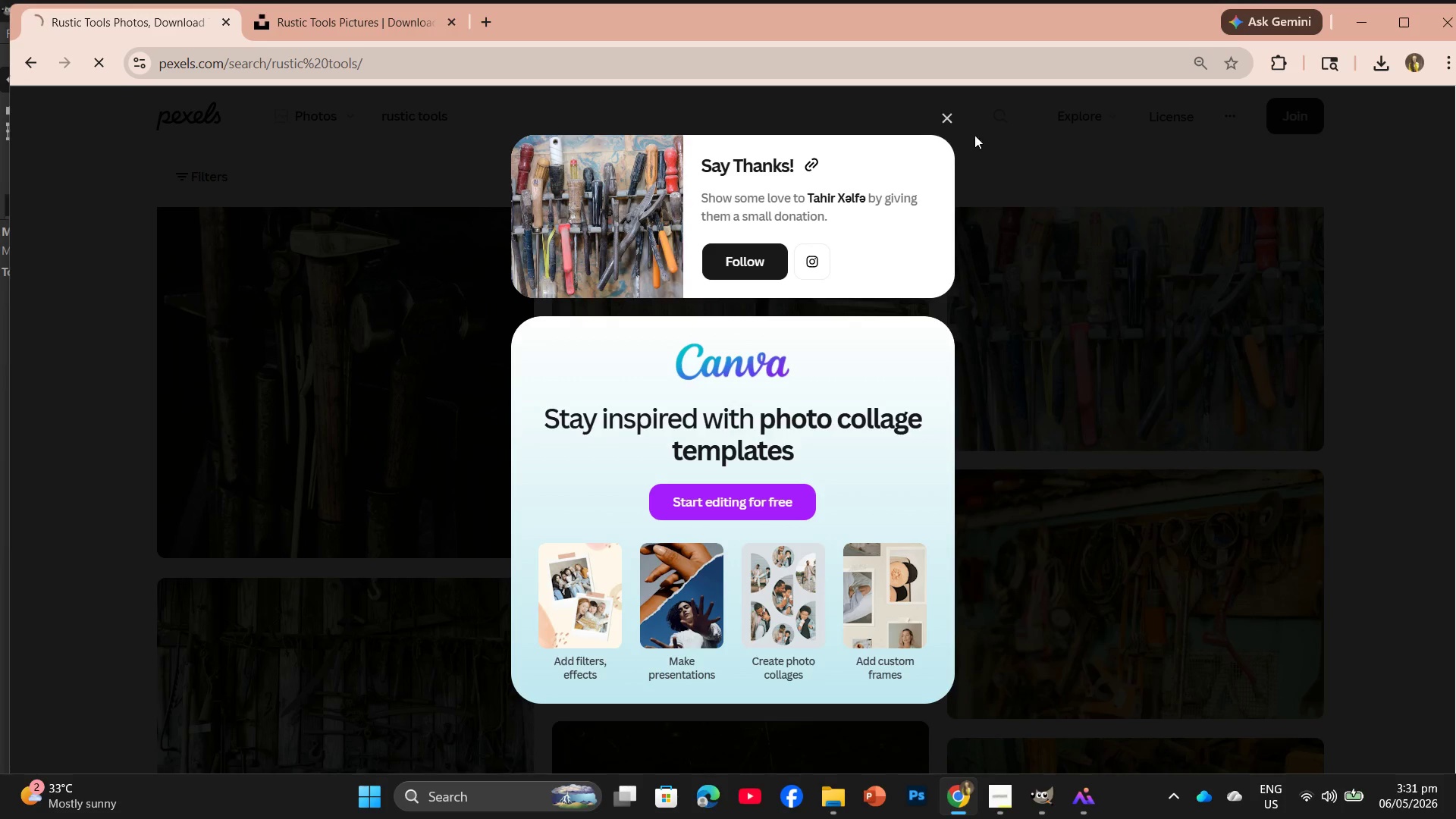 
left_click([952, 121])
 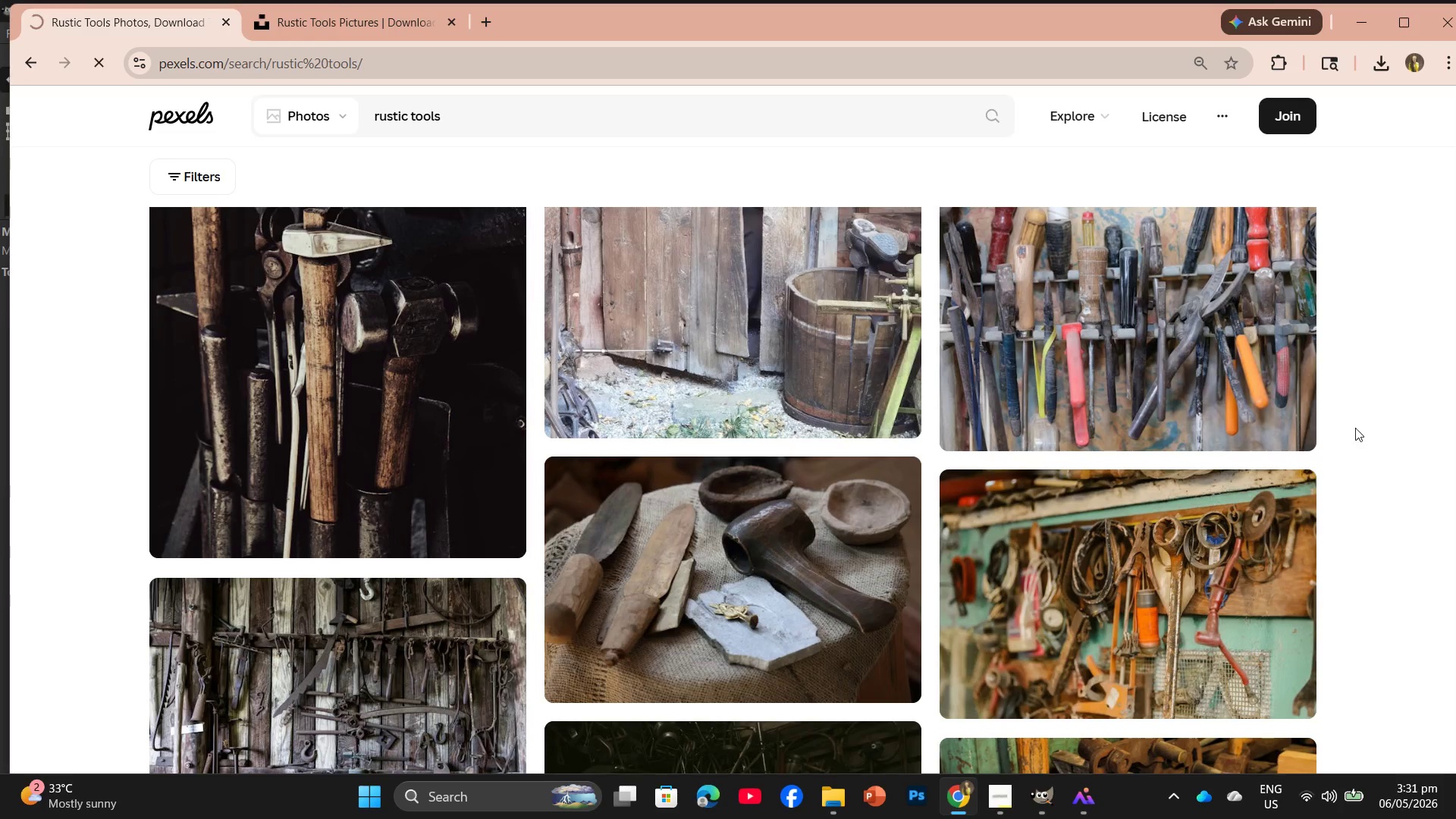 
scroll: coordinate [970, 535], scroll_direction: down, amount: 19.0
 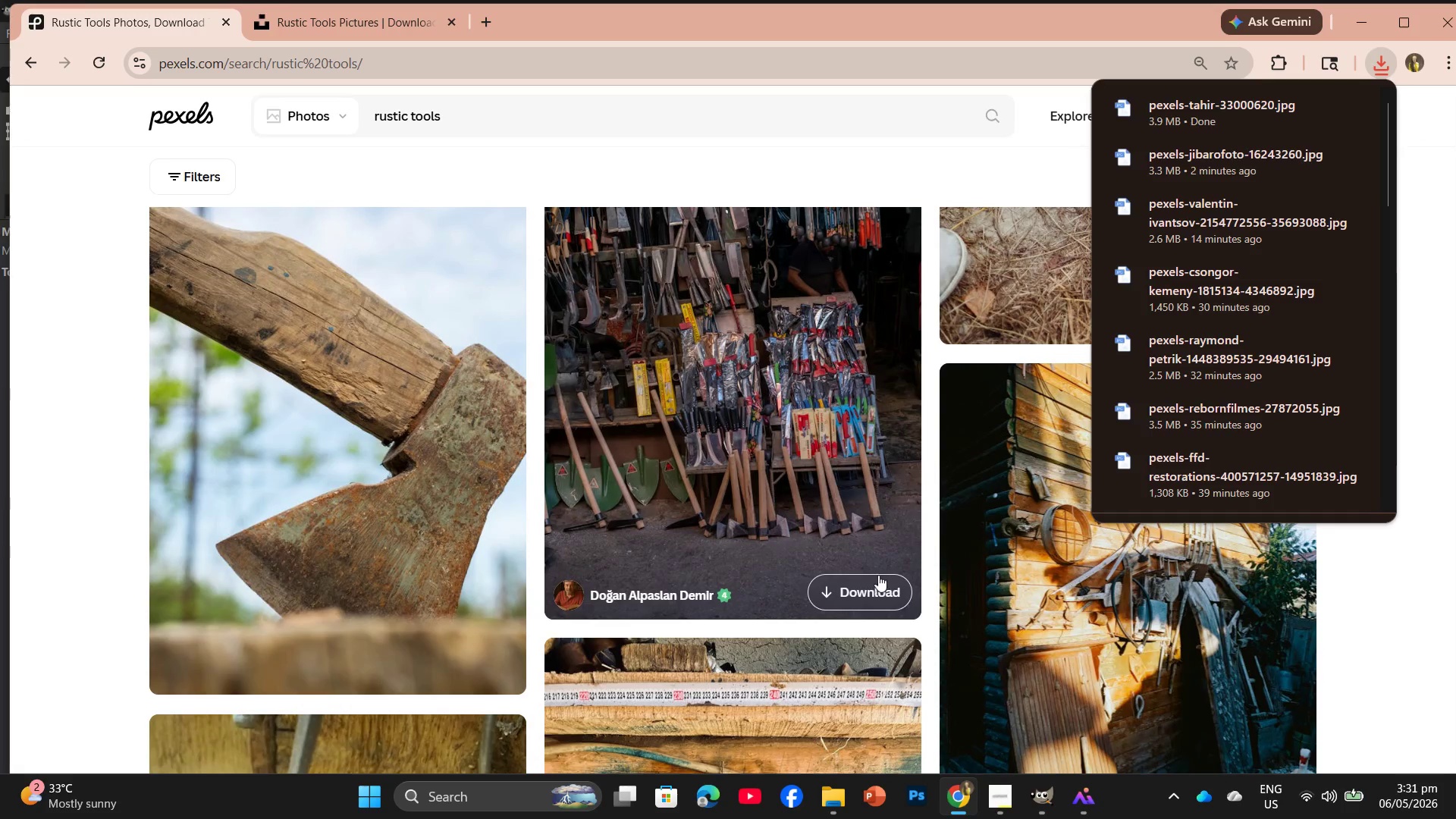 
left_click([863, 588])
 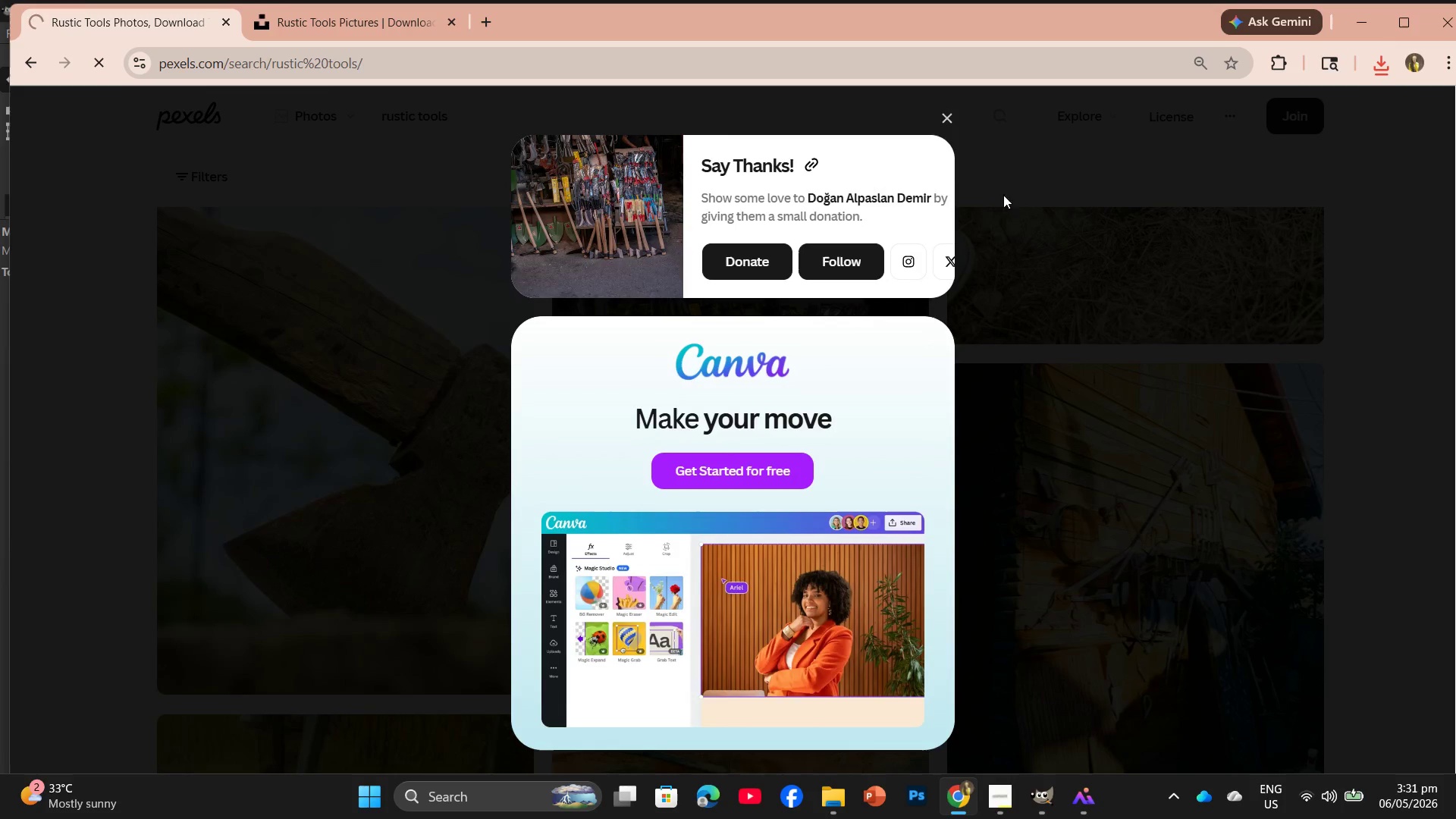 
left_click([946, 115])
 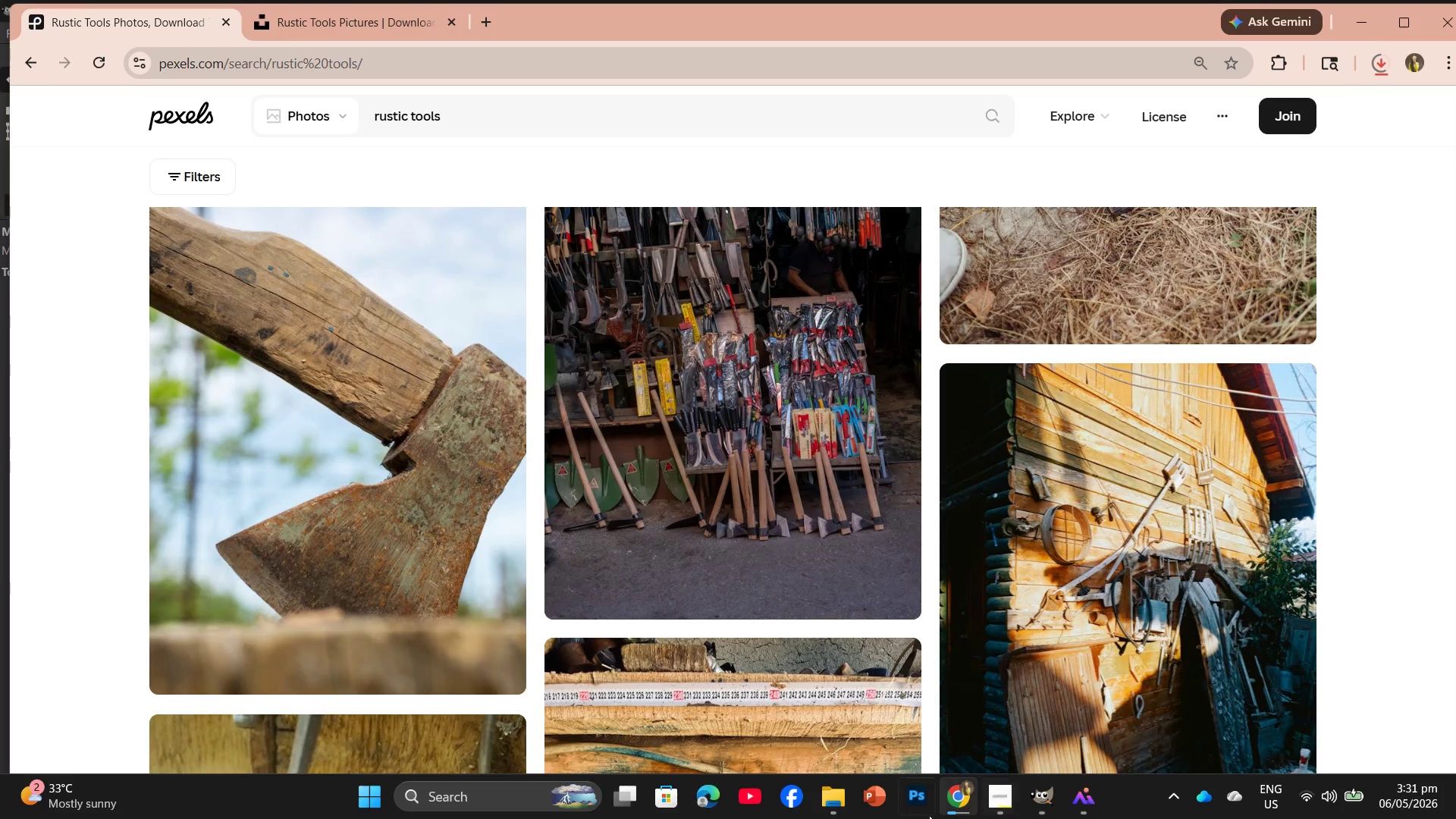 
left_click([822, 798])
 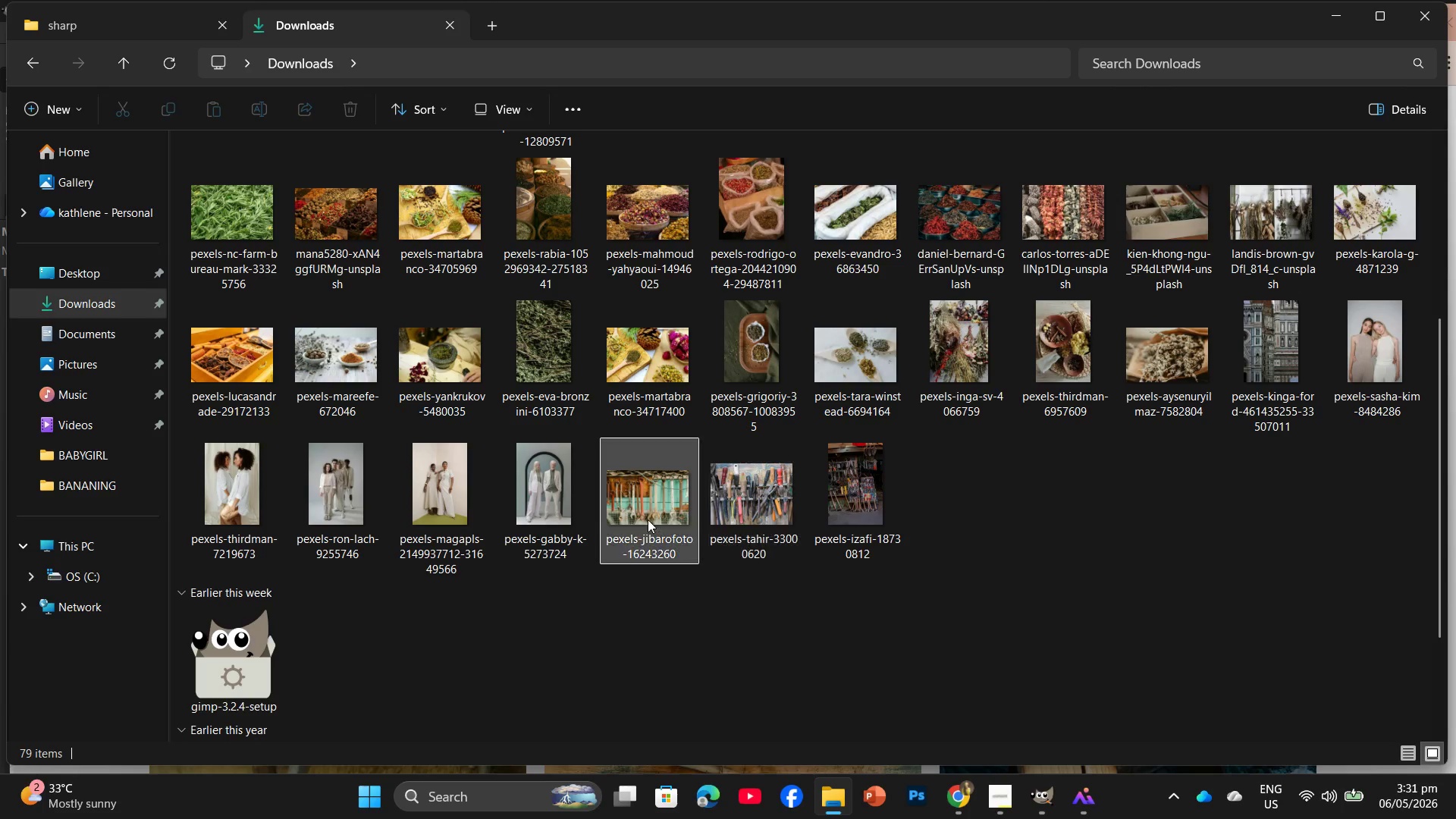 
scroll: coordinate [395, 342], scroll_direction: up, amount: 3.0
 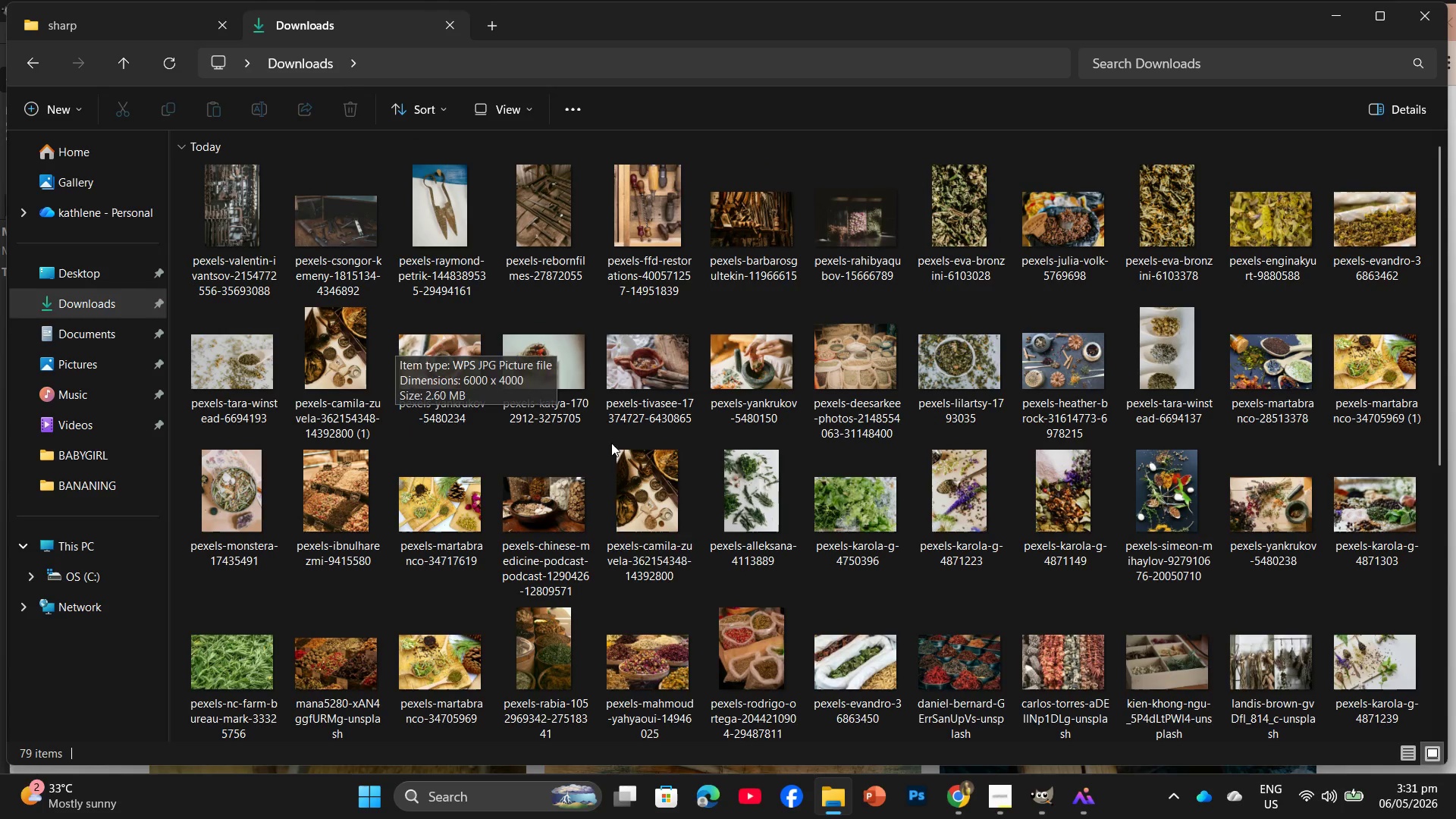 
scroll: coordinate [700, 483], scroll_direction: down, amount: 3.0
 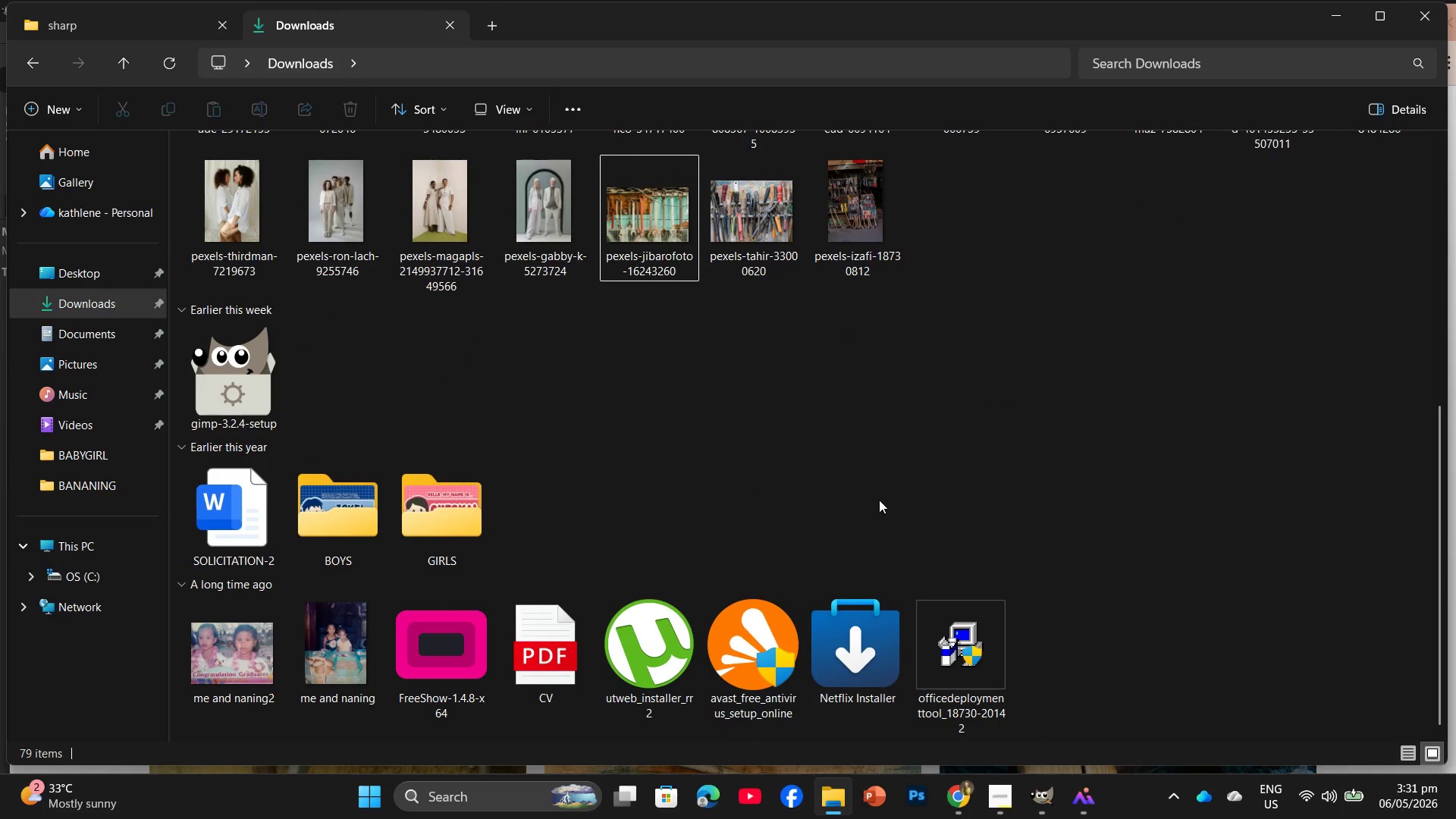 
scroll: coordinate [816, 387], scroll_direction: up, amount: 2.0
 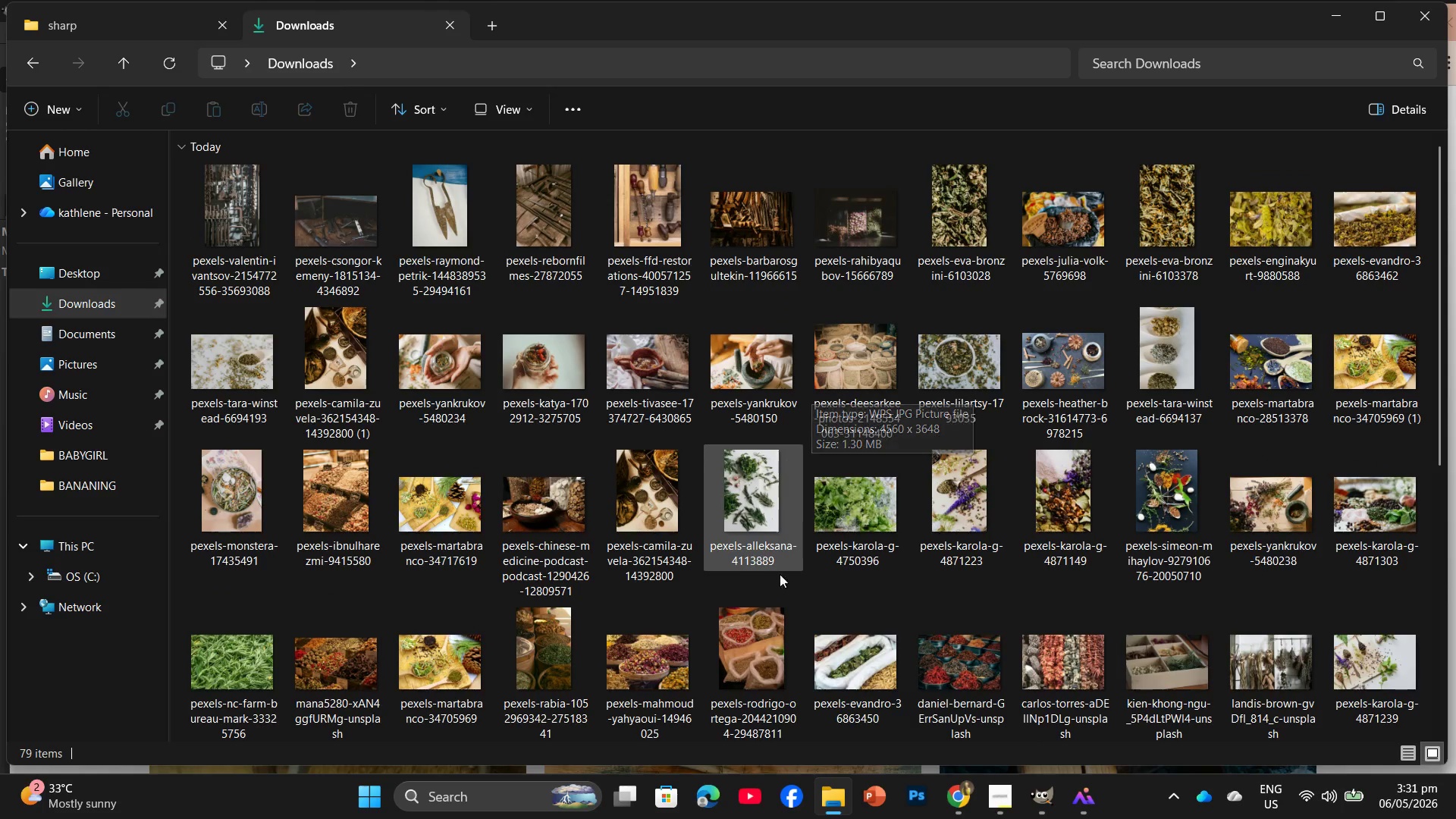 
scroll: coordinate [770, 629], scroll_direction: down, amount: 1.0
 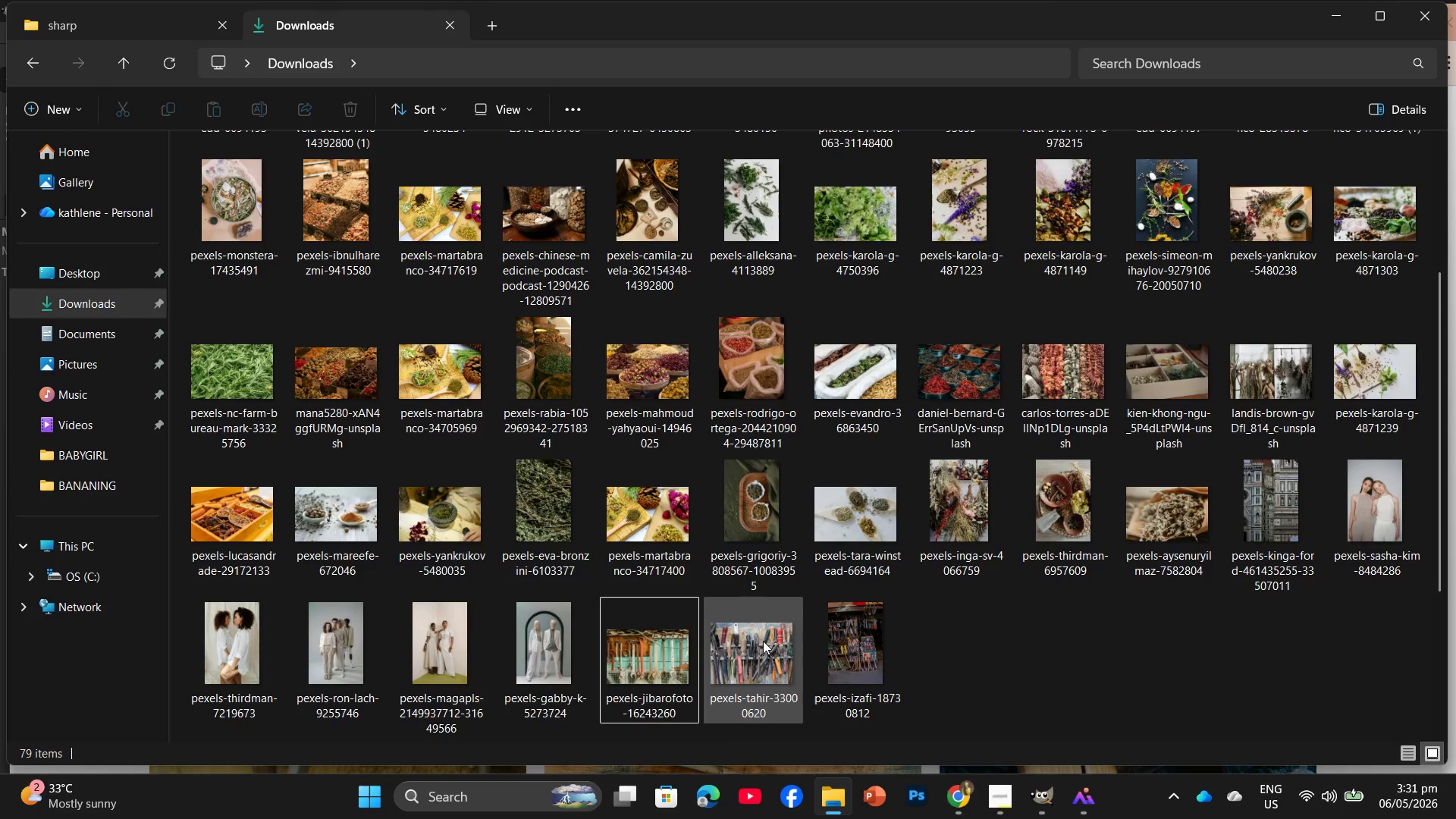 
left_click_drag(start_coordinate=[762, 639], to_coordinate=[359, 72])
 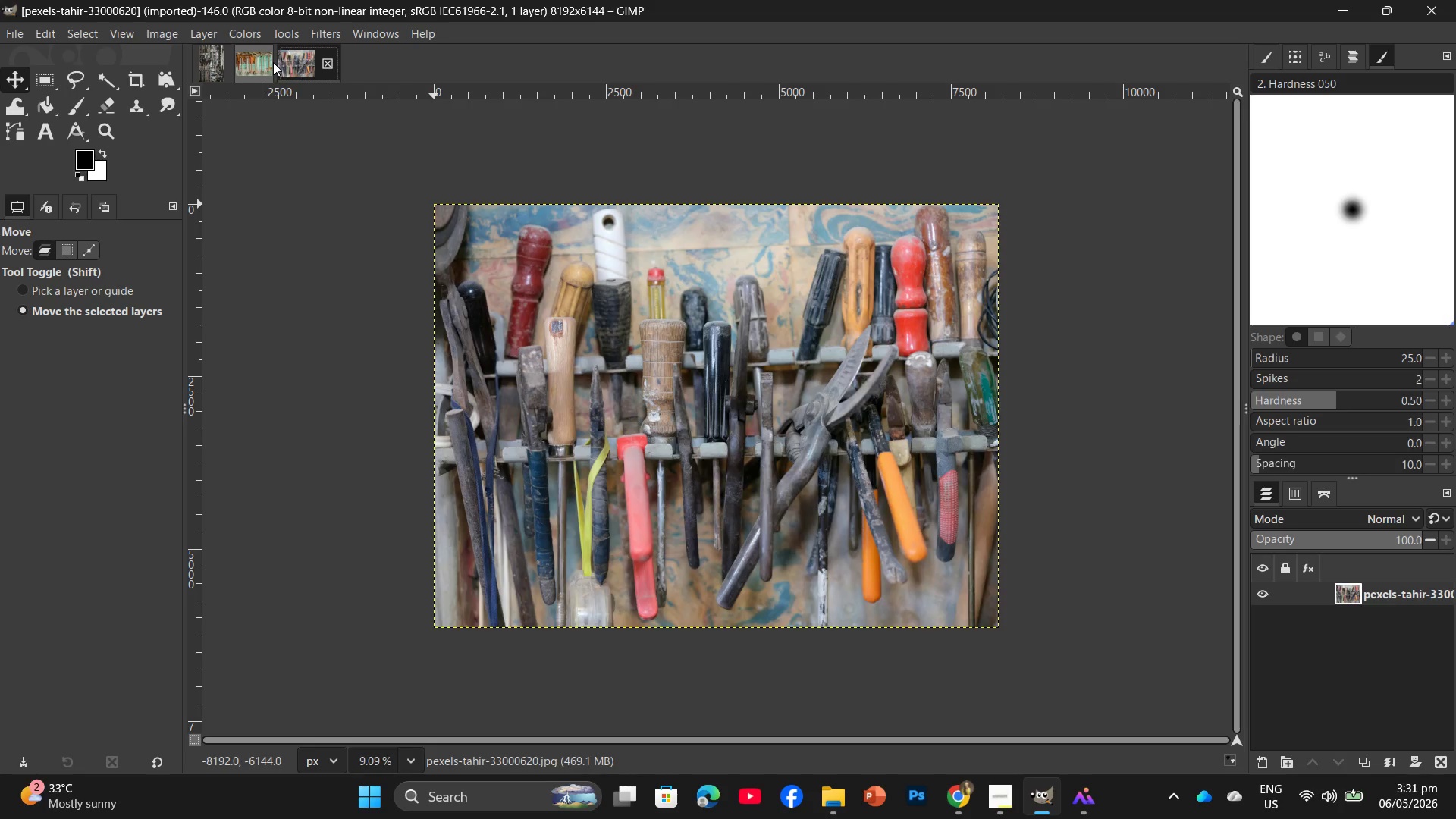 
left_click([215, 67])
 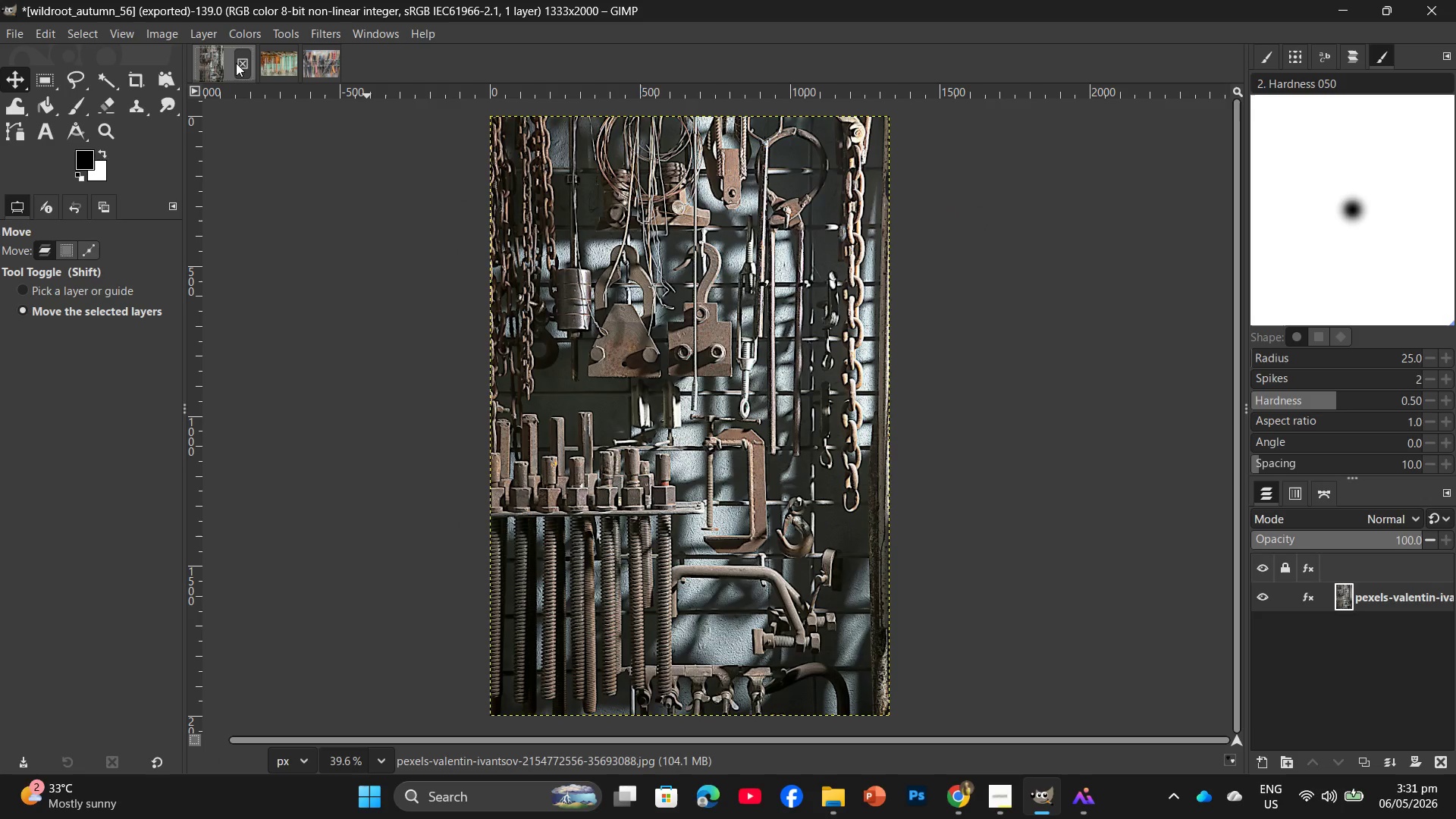 
left_click([240, 59])
 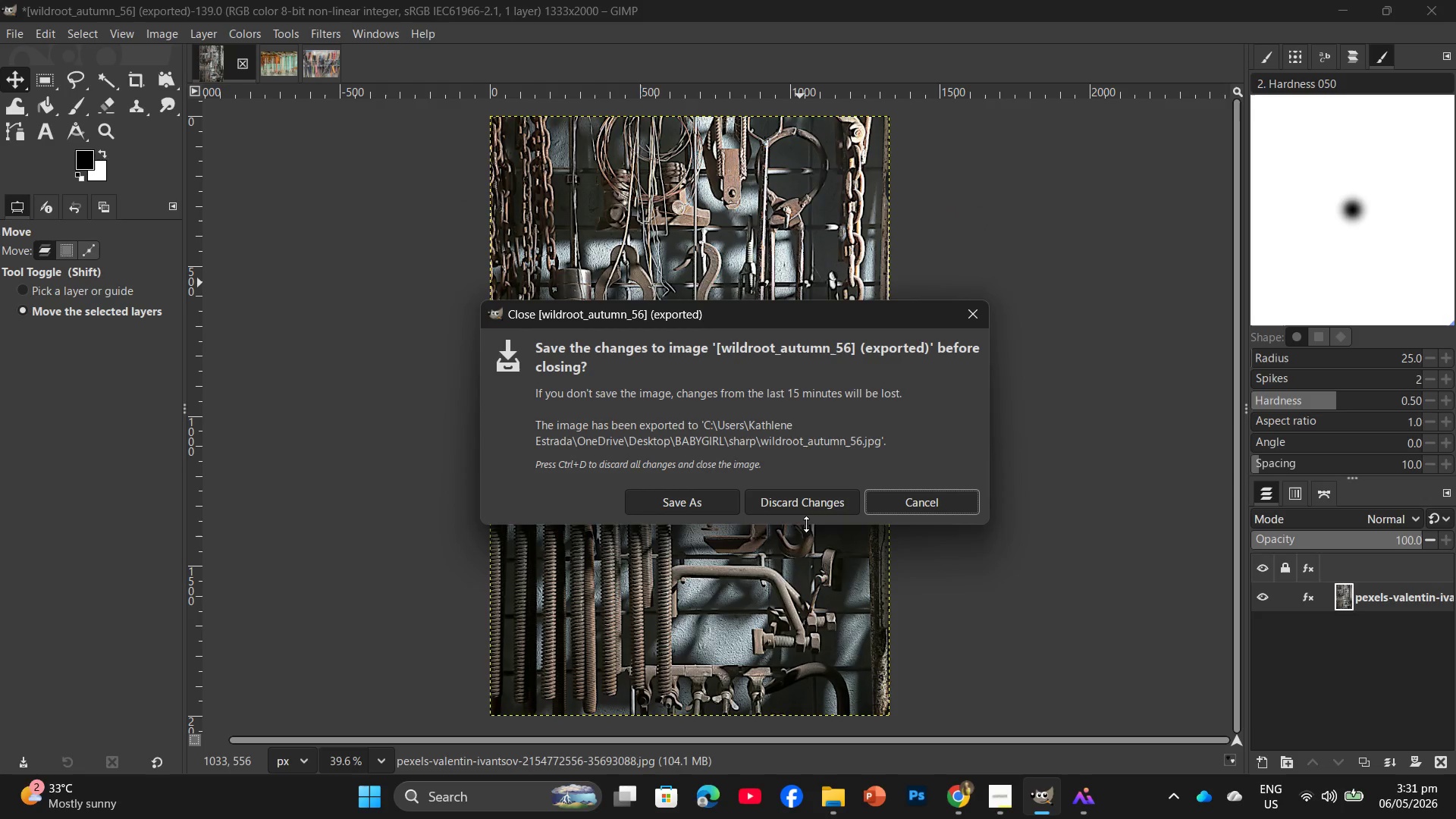 
left_click([792, 514])
 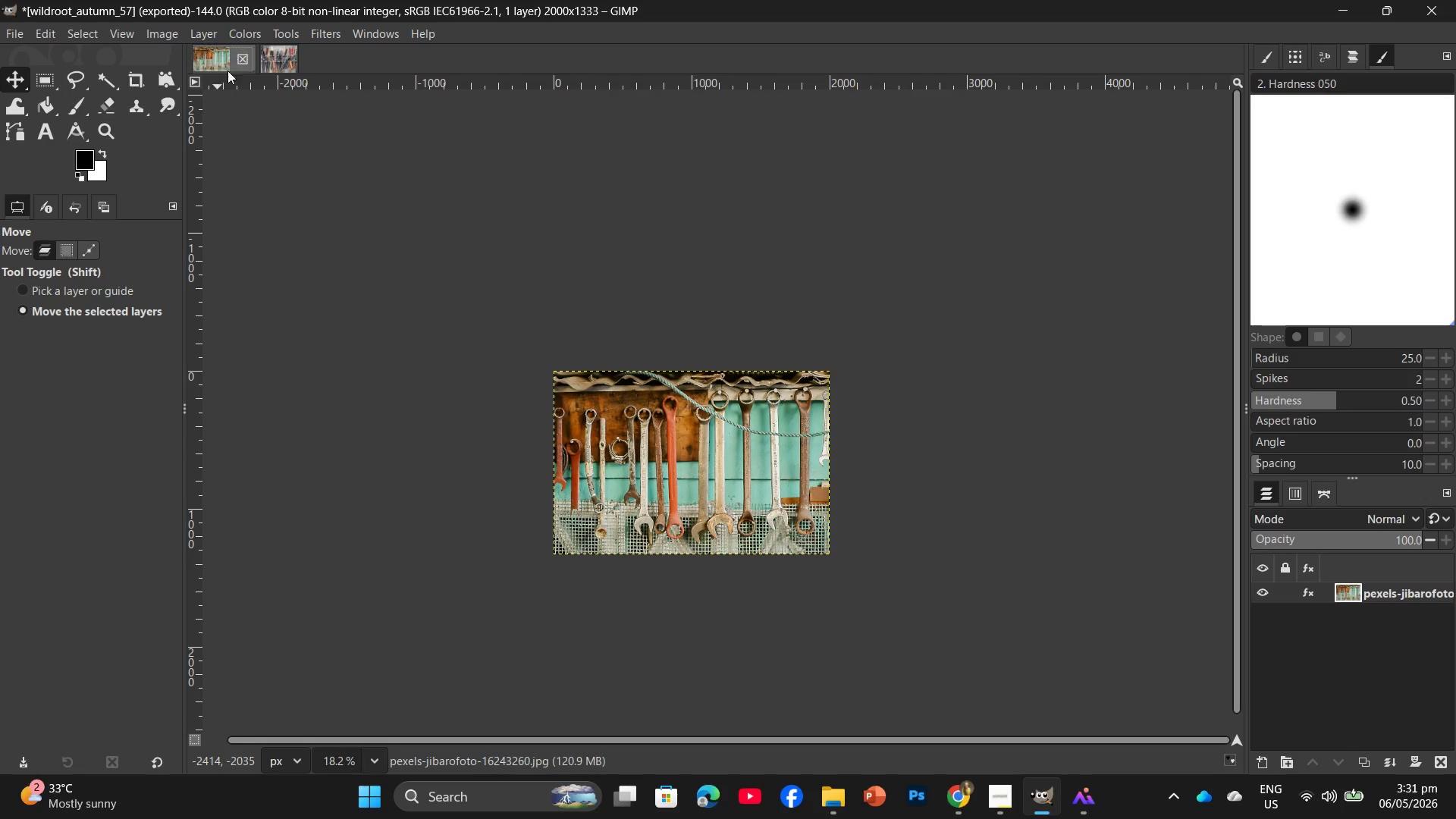 
left_click([237, 56])
 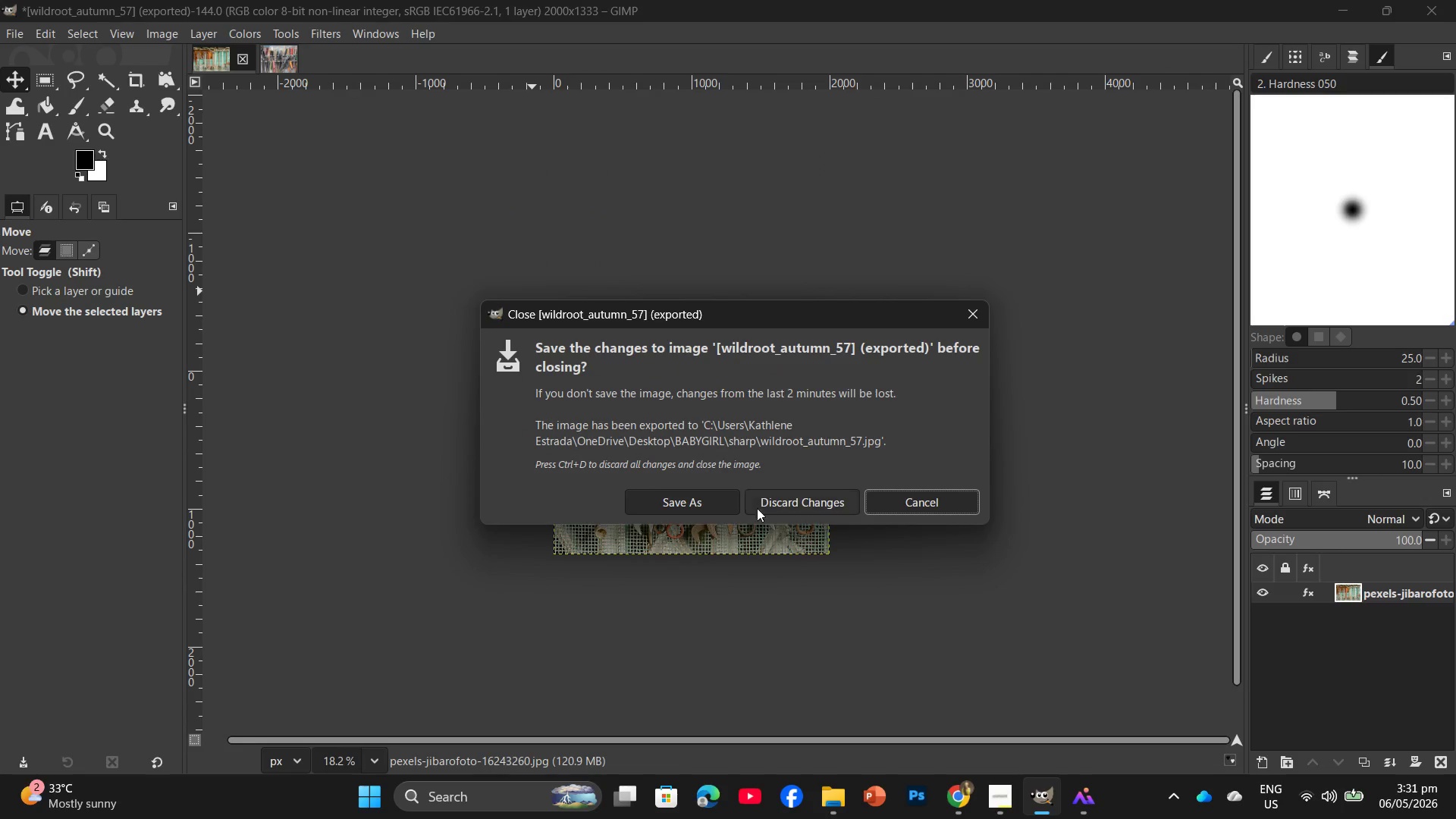 
left_click([762, 508])
 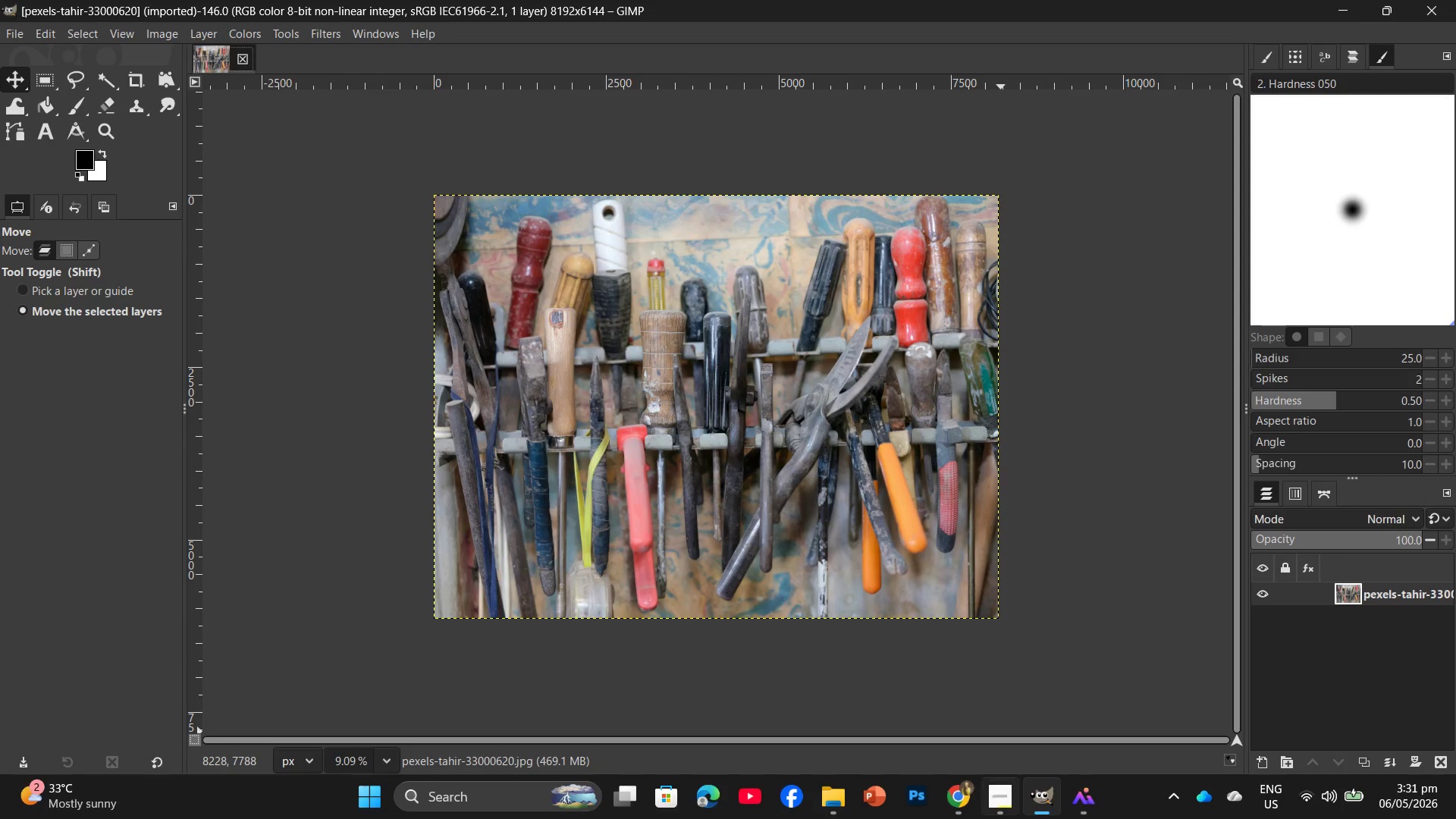 
left_click([1016, 807])